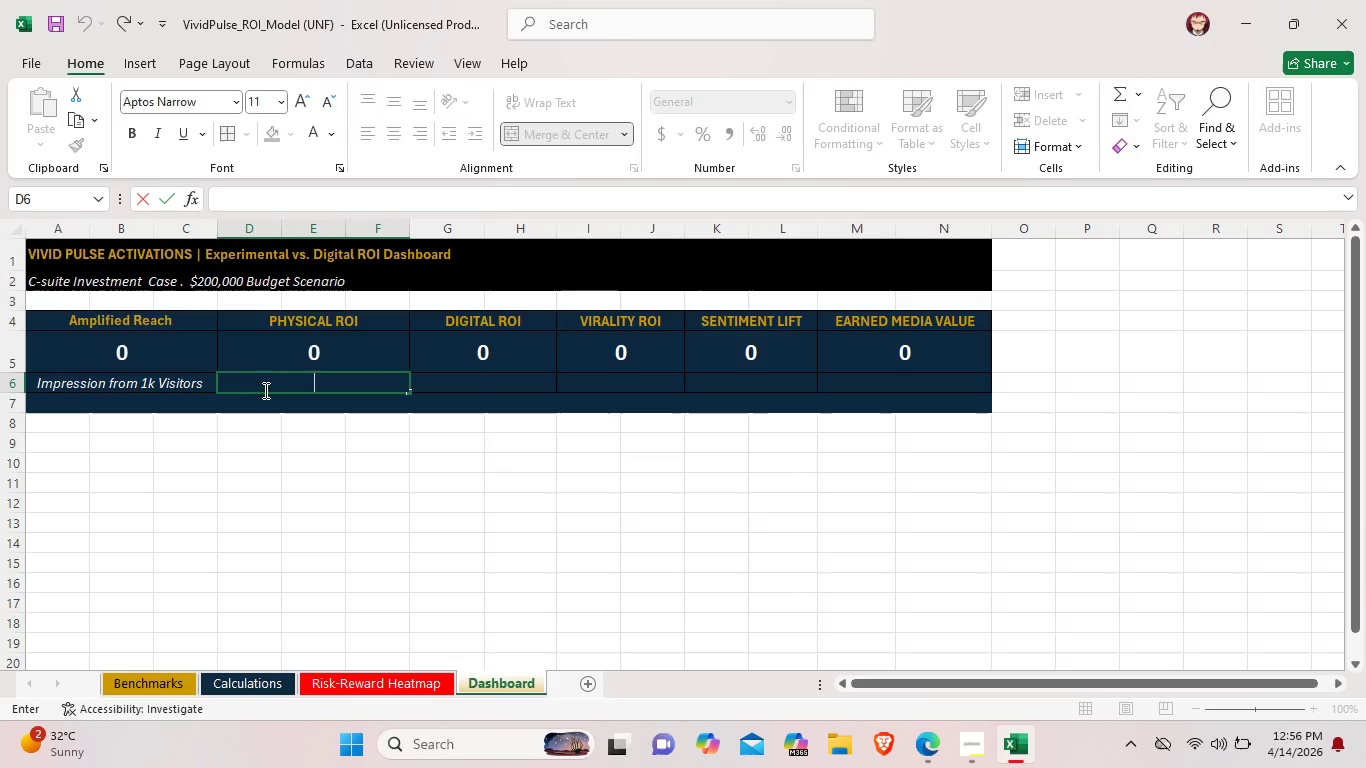 
type(Return on $200k activation)
 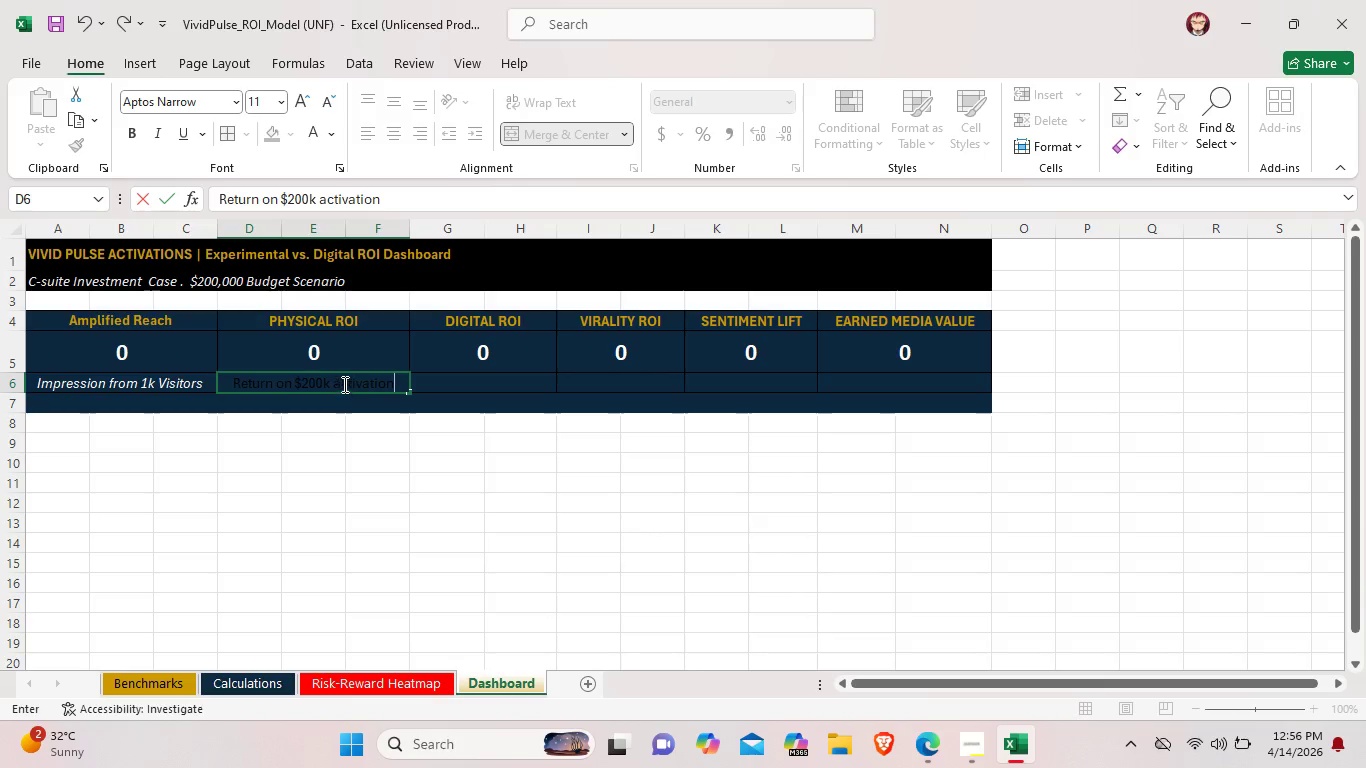 
left_click([338, 384])
 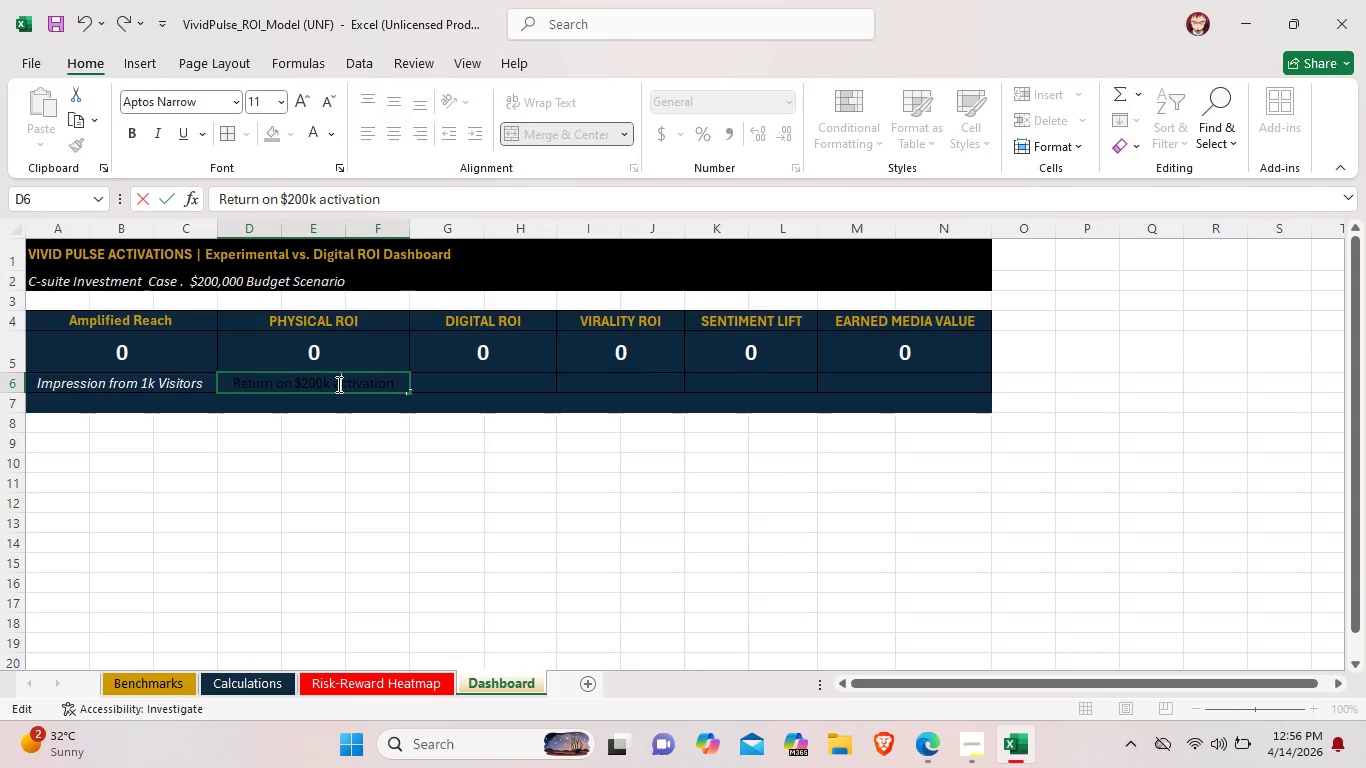 
key(Backspace)
 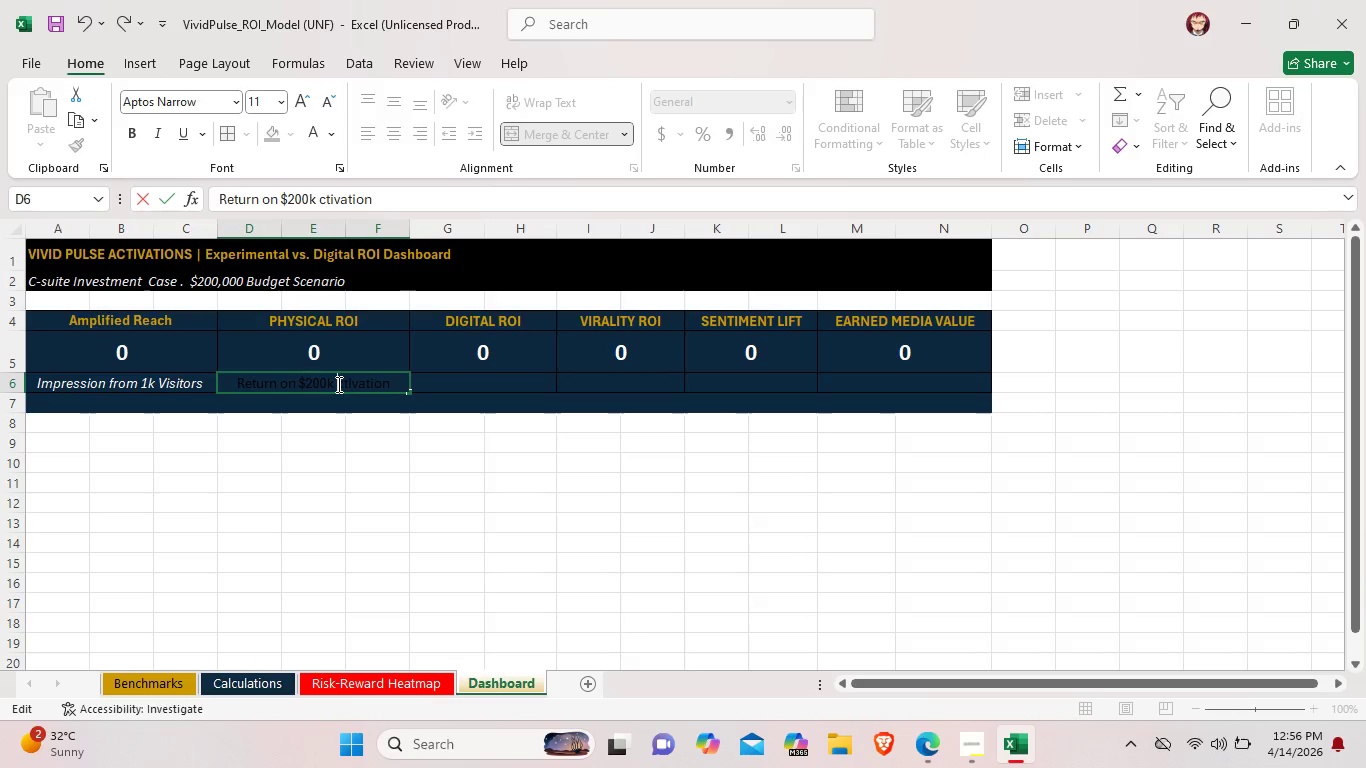 
key(Shift+A)
 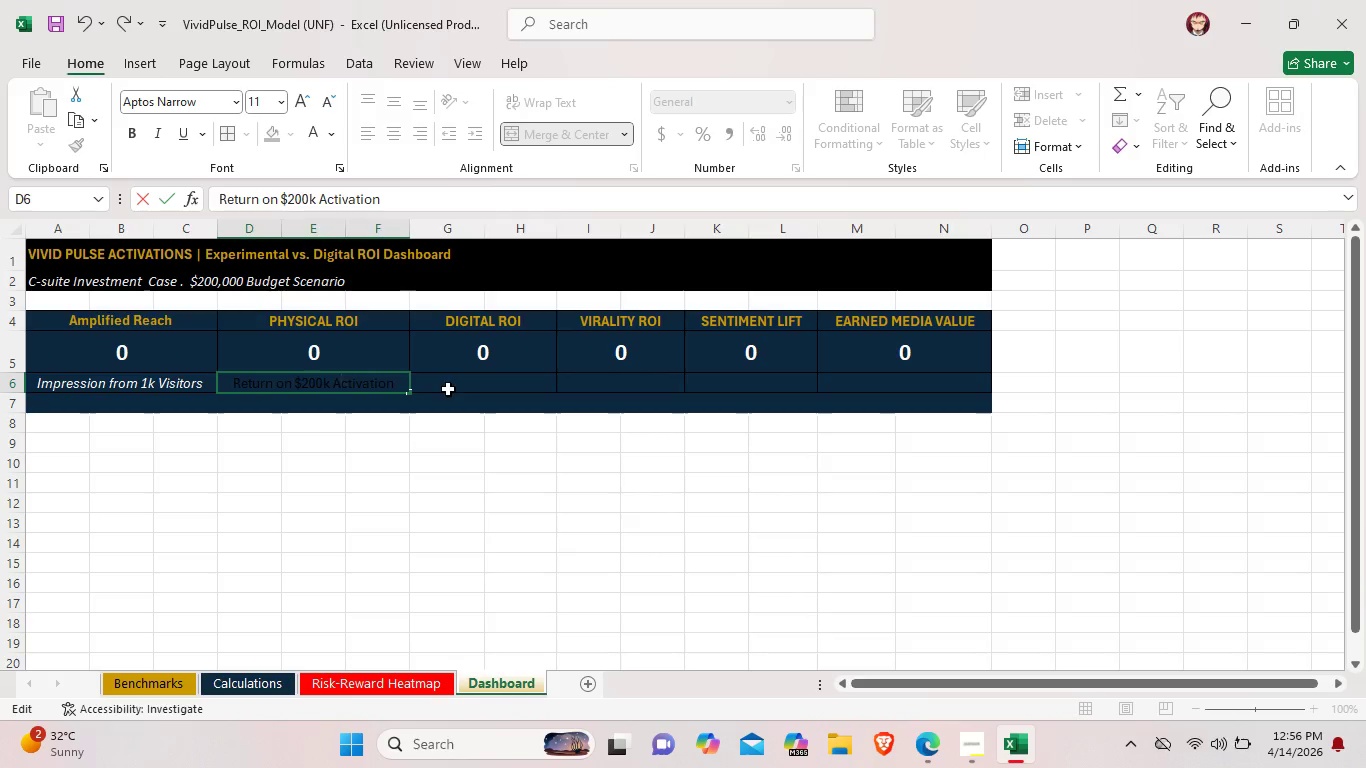 
double_click([448, 387])
 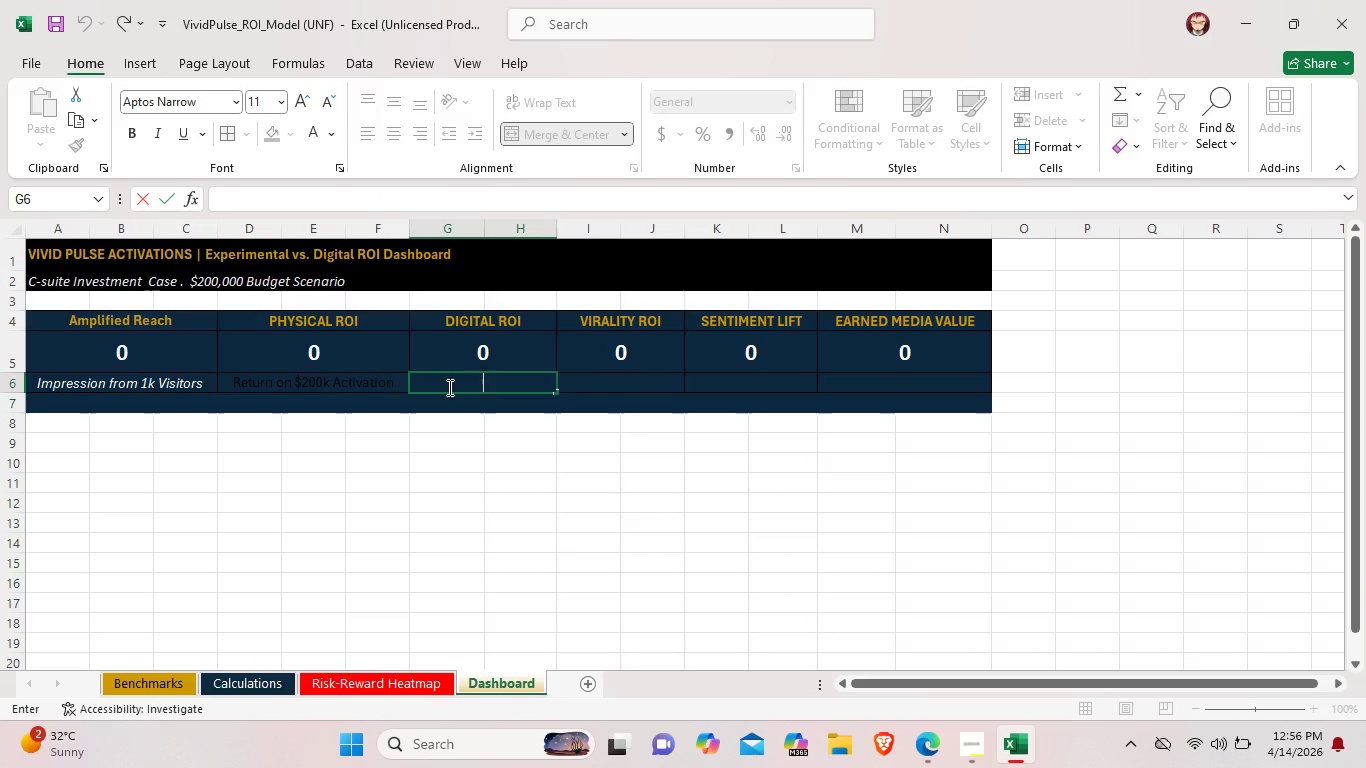 
type(Return on )
 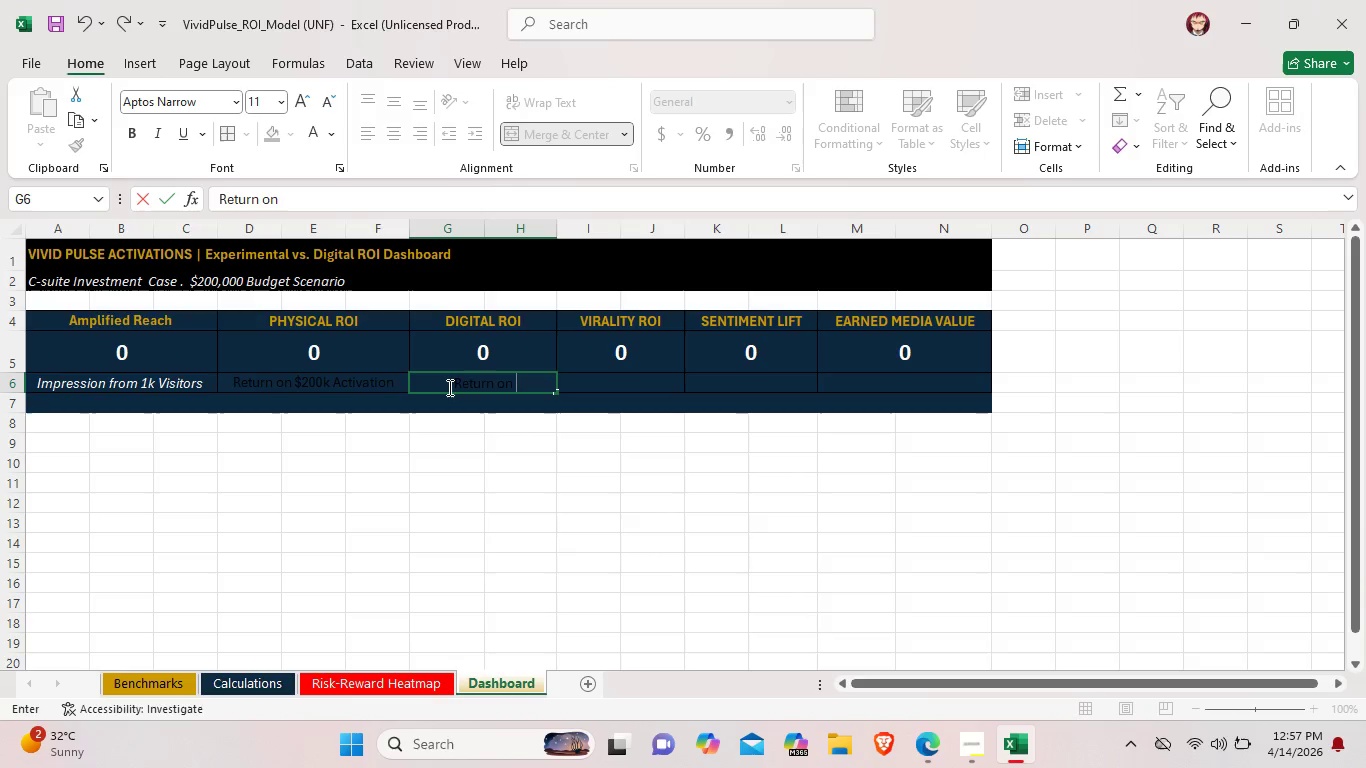 
key(Shift+4)
 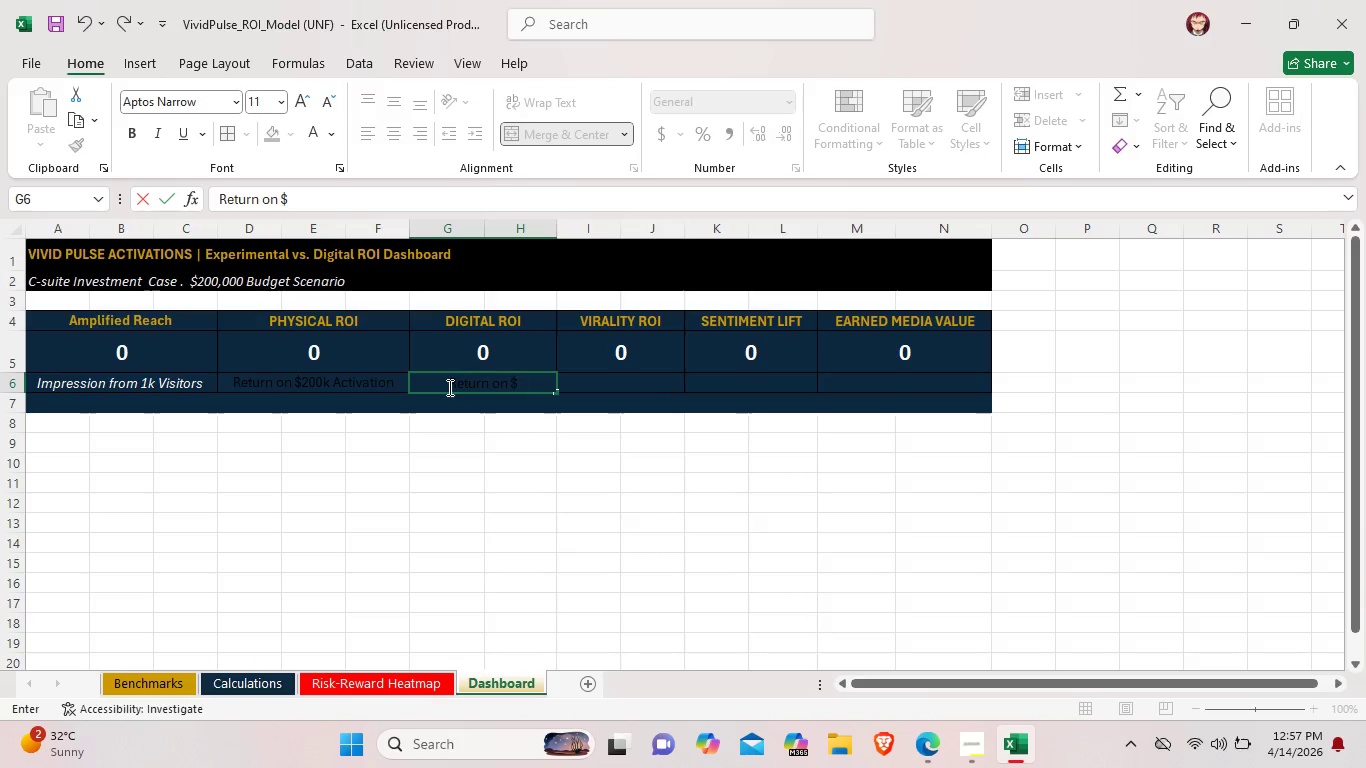 
type(200k Digital Spned)
key(Backspace)
key(Backspace)
key(Backspace)
key(Backspace)
type(end)
 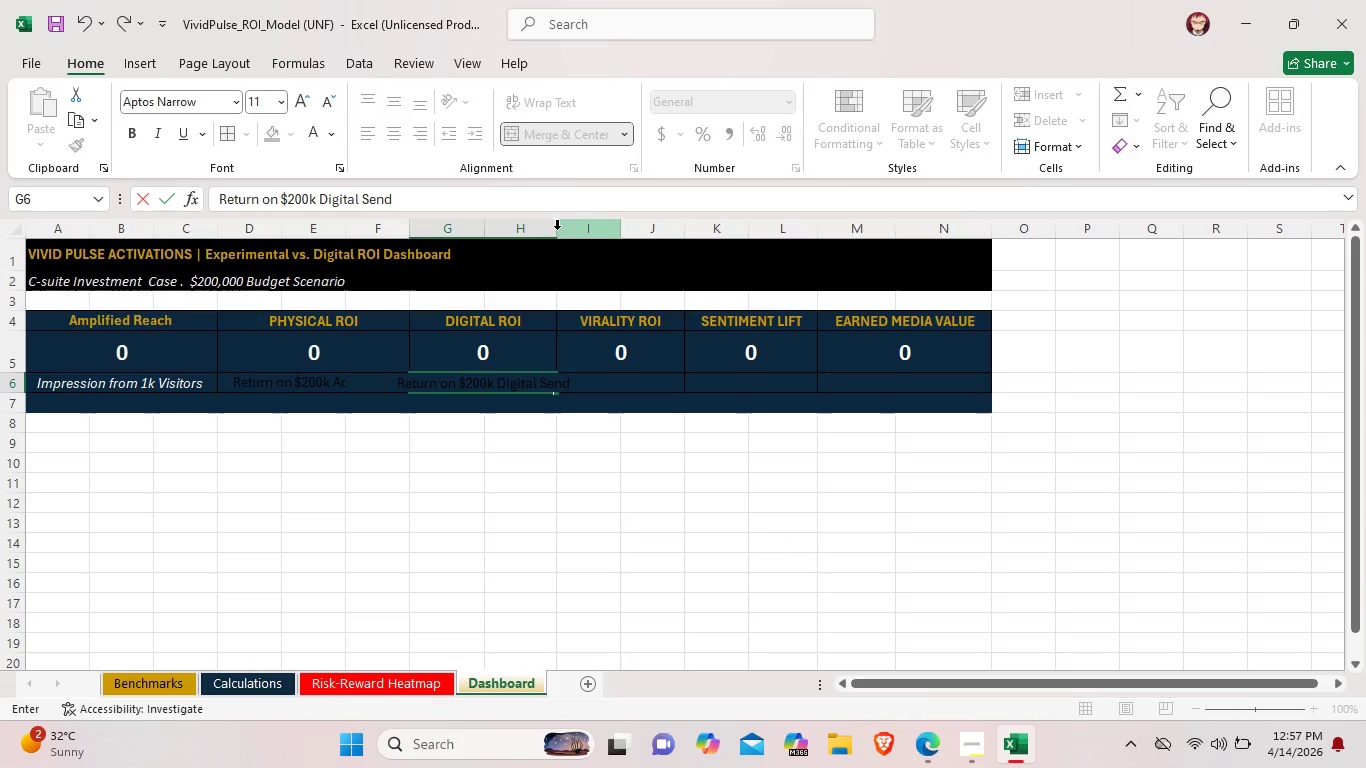 
double_click([557, 230])
 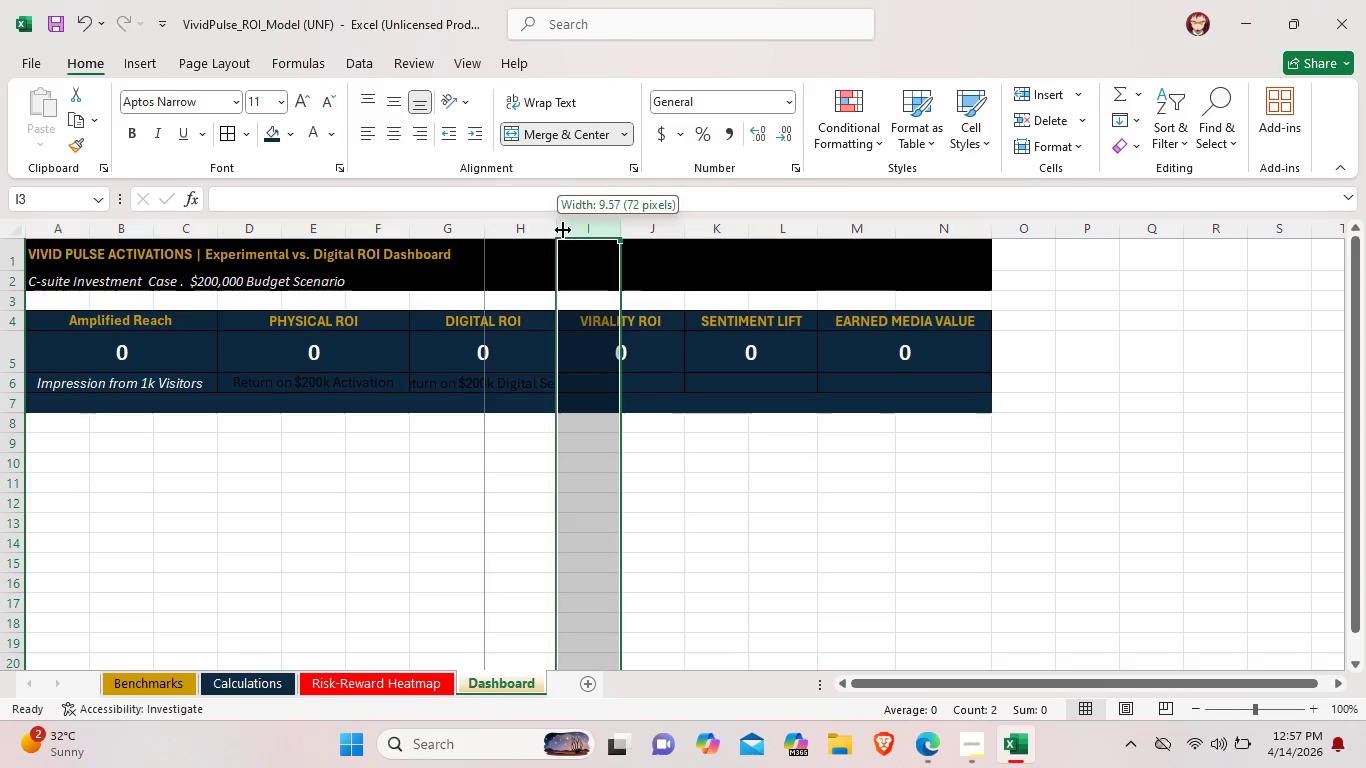 
left_click_drag(start_coordinate=[557, 229], to_coordinate=[574, 233])
 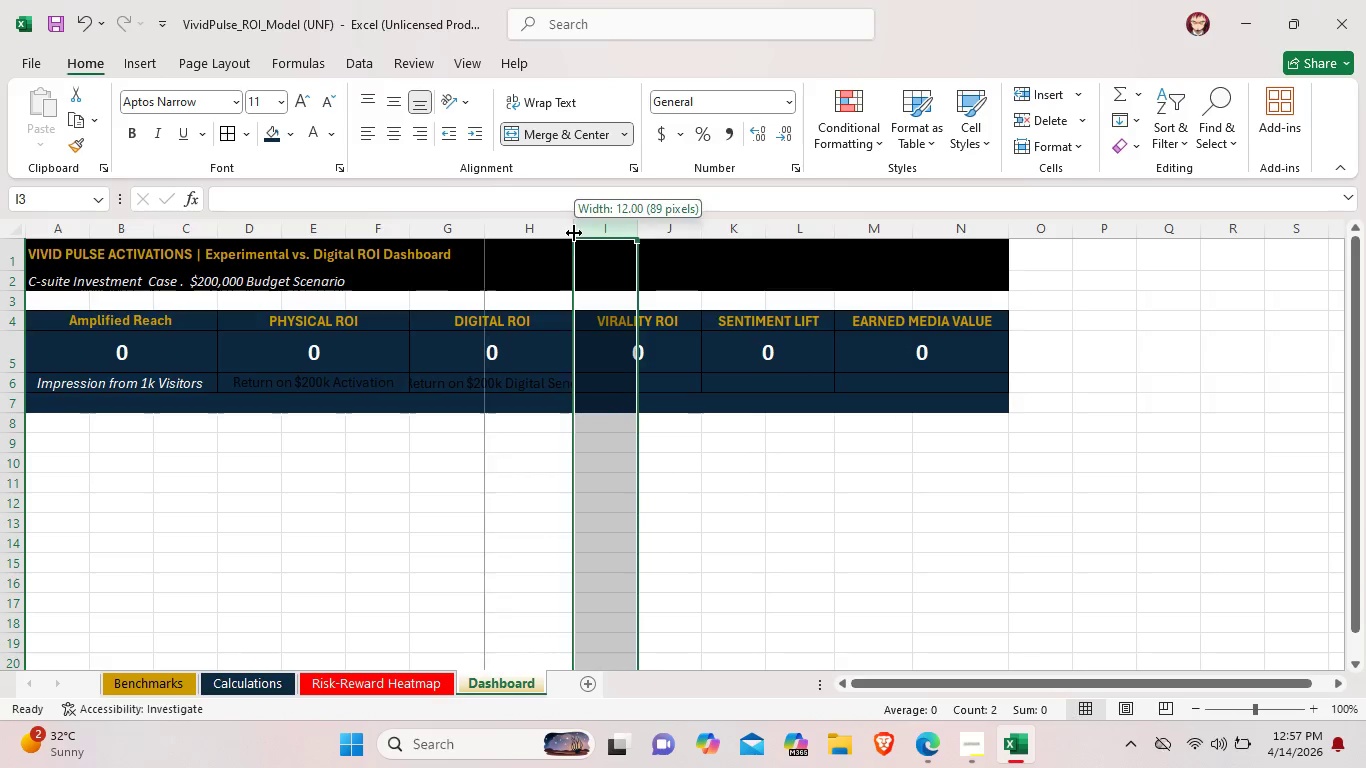 
left_click_drag(start_coordinate=[574, 233], to_coordinate=[591, 236])
 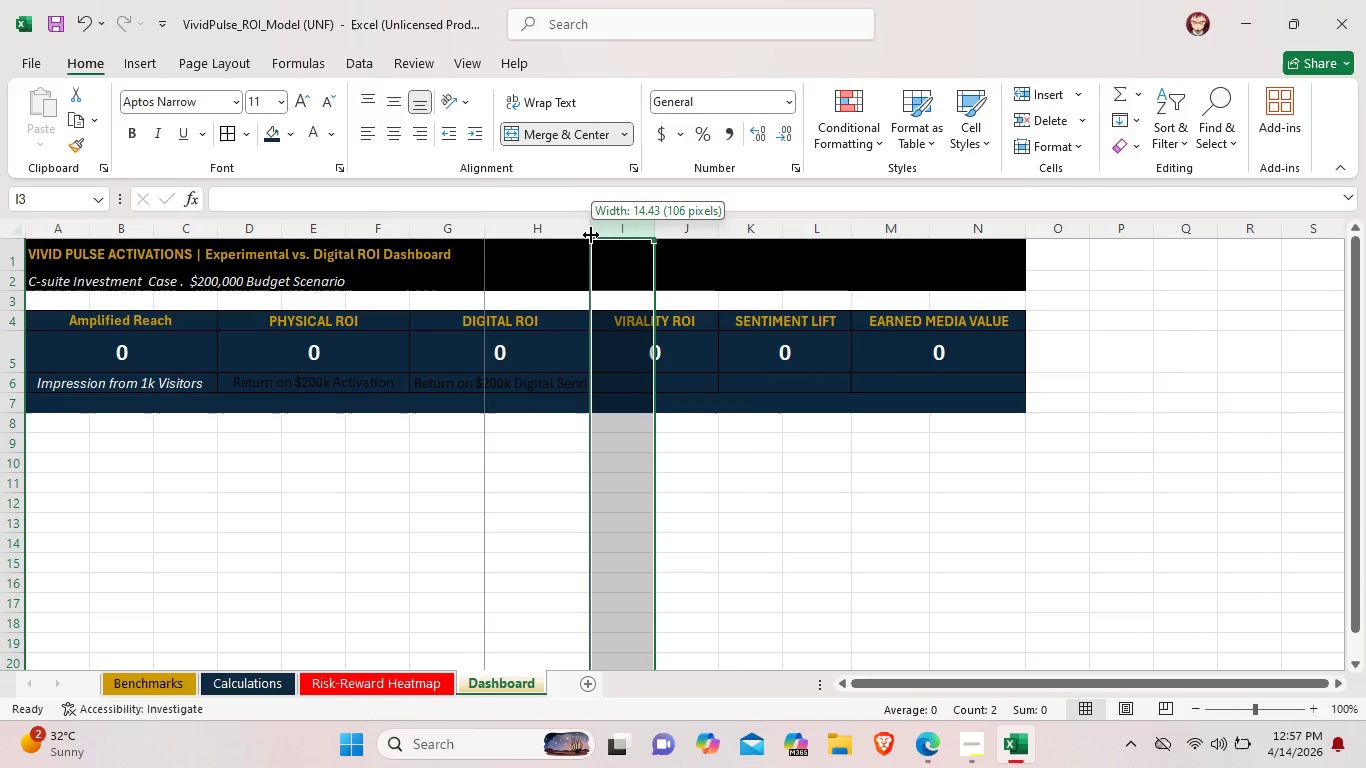 
left_click([591, 235])
 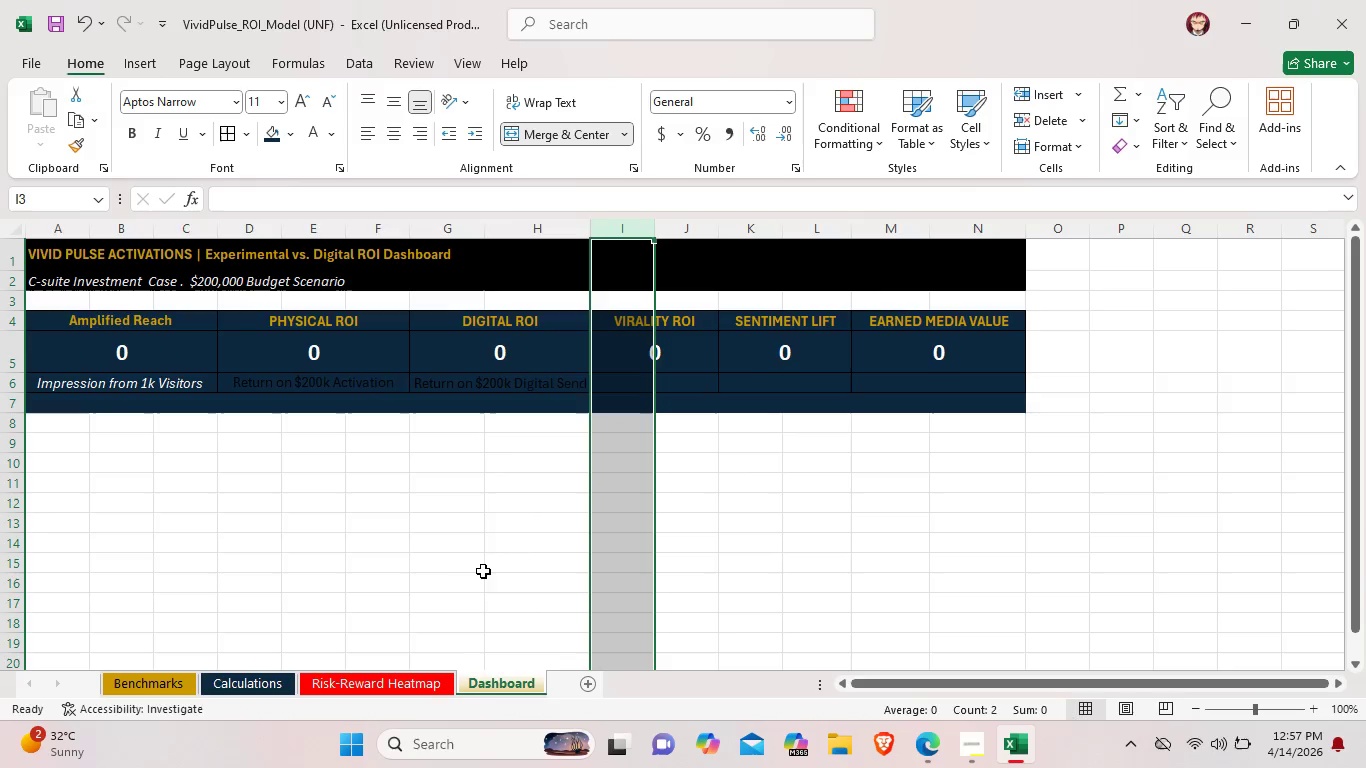 
left_click([512, 567])
 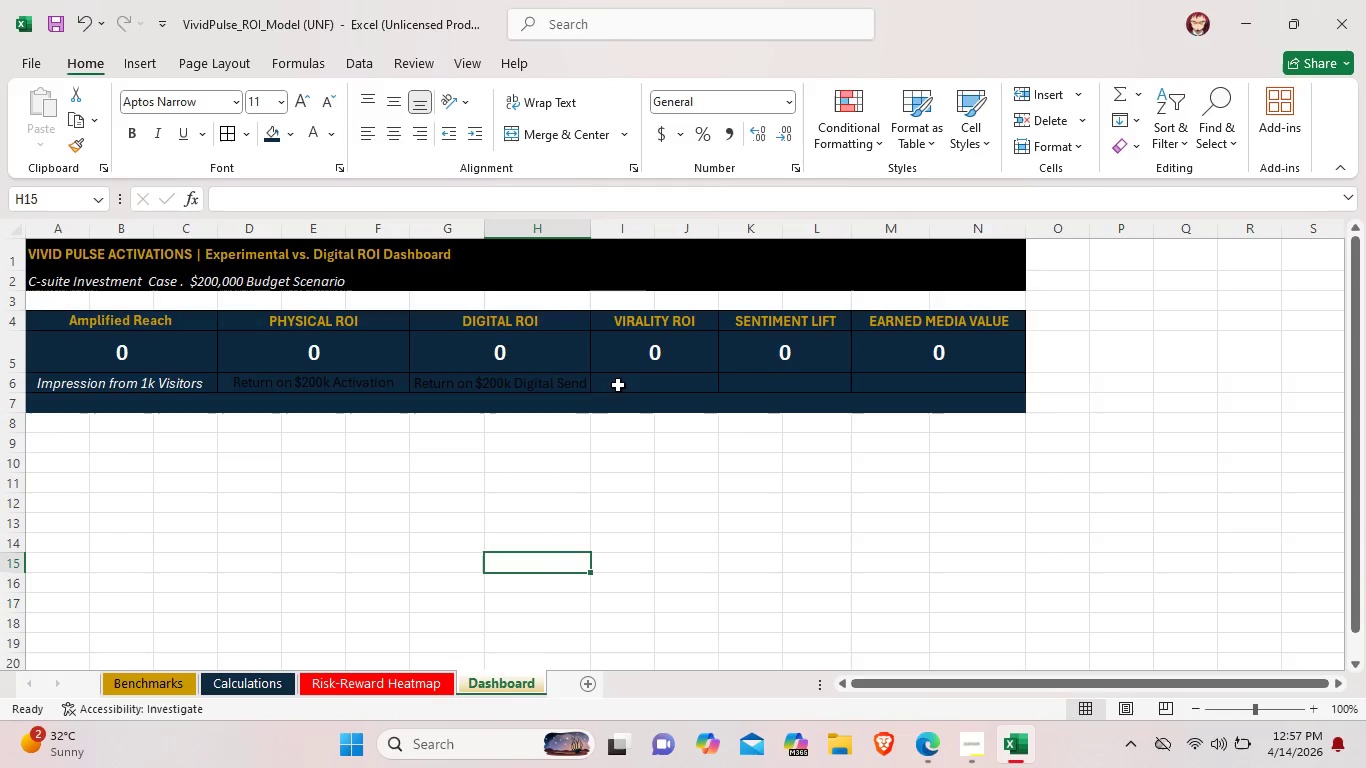 
double_click([620, 379])
 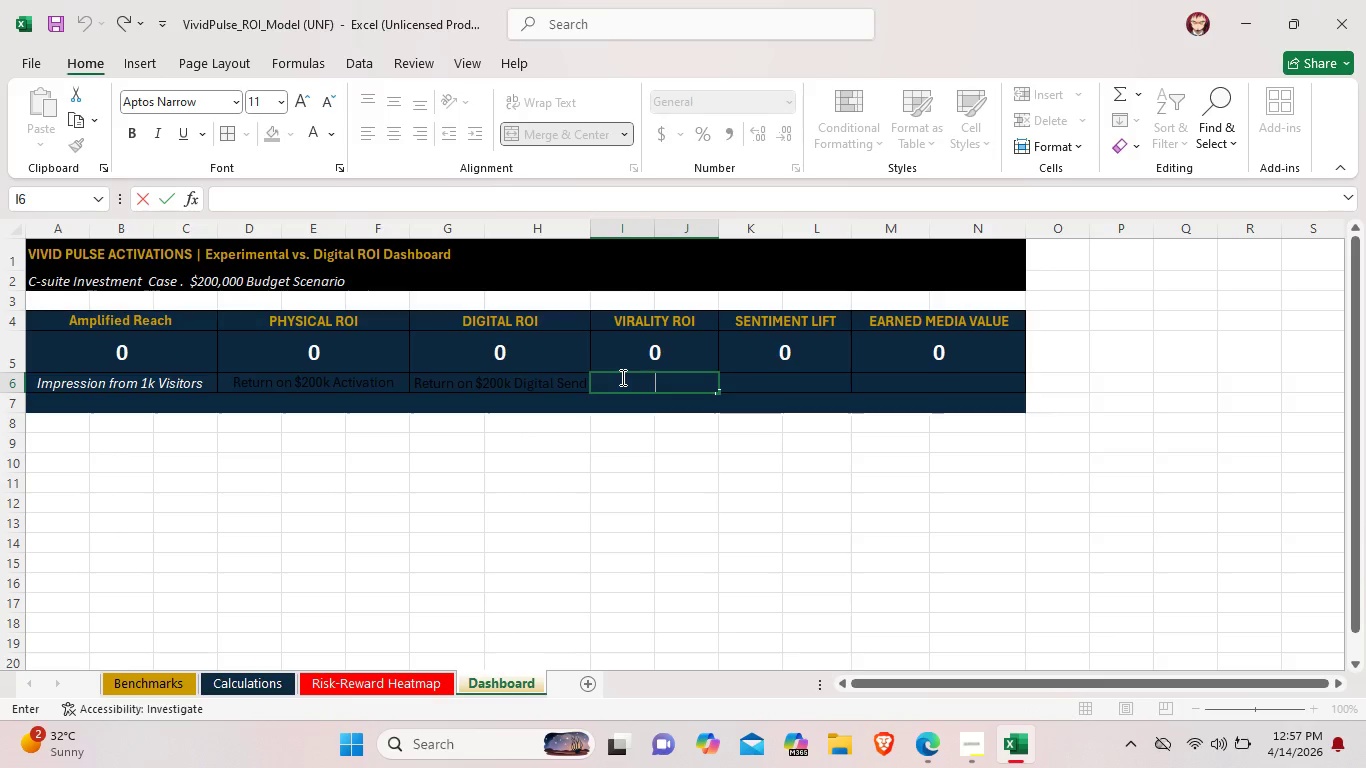 
wait(8.3)
 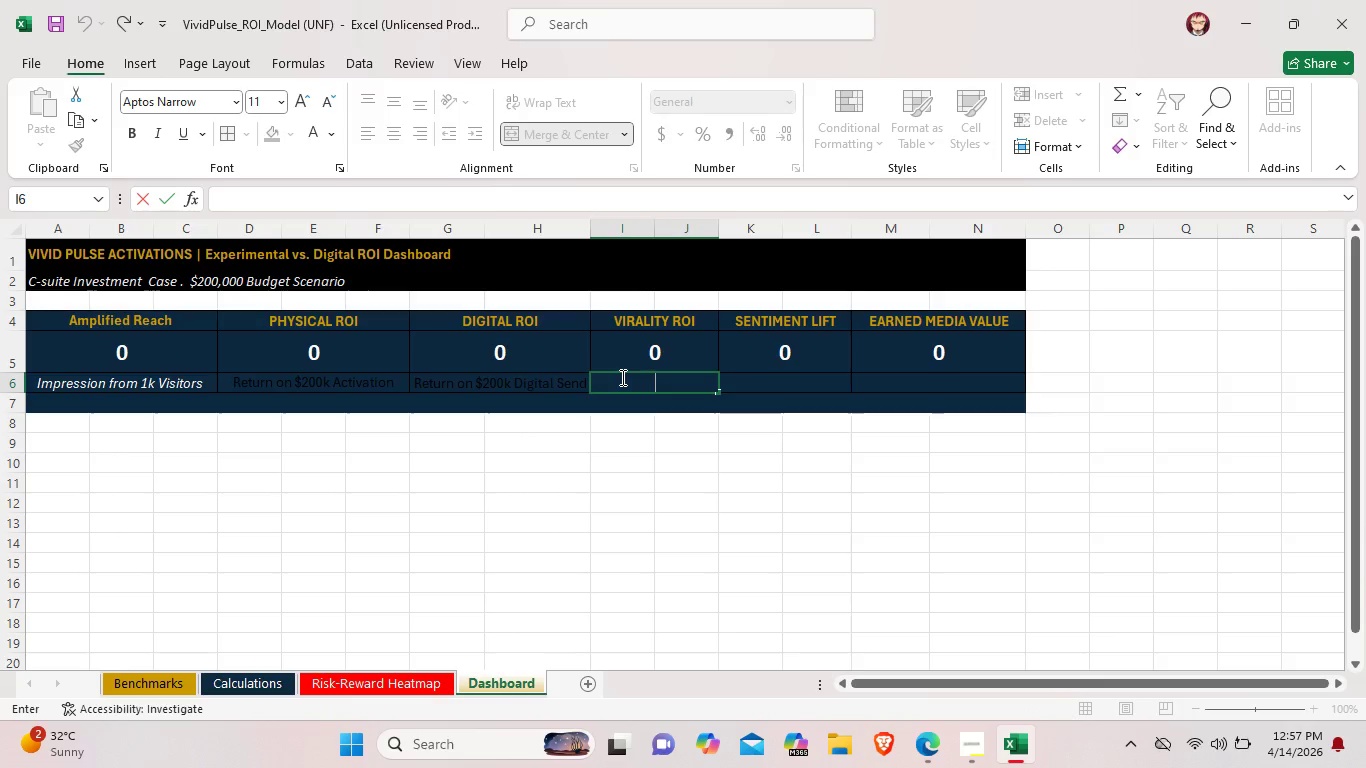 
type(Probability of Viral  Efect)
key(Backspace)
key(Backspace)
key(Backspace)
 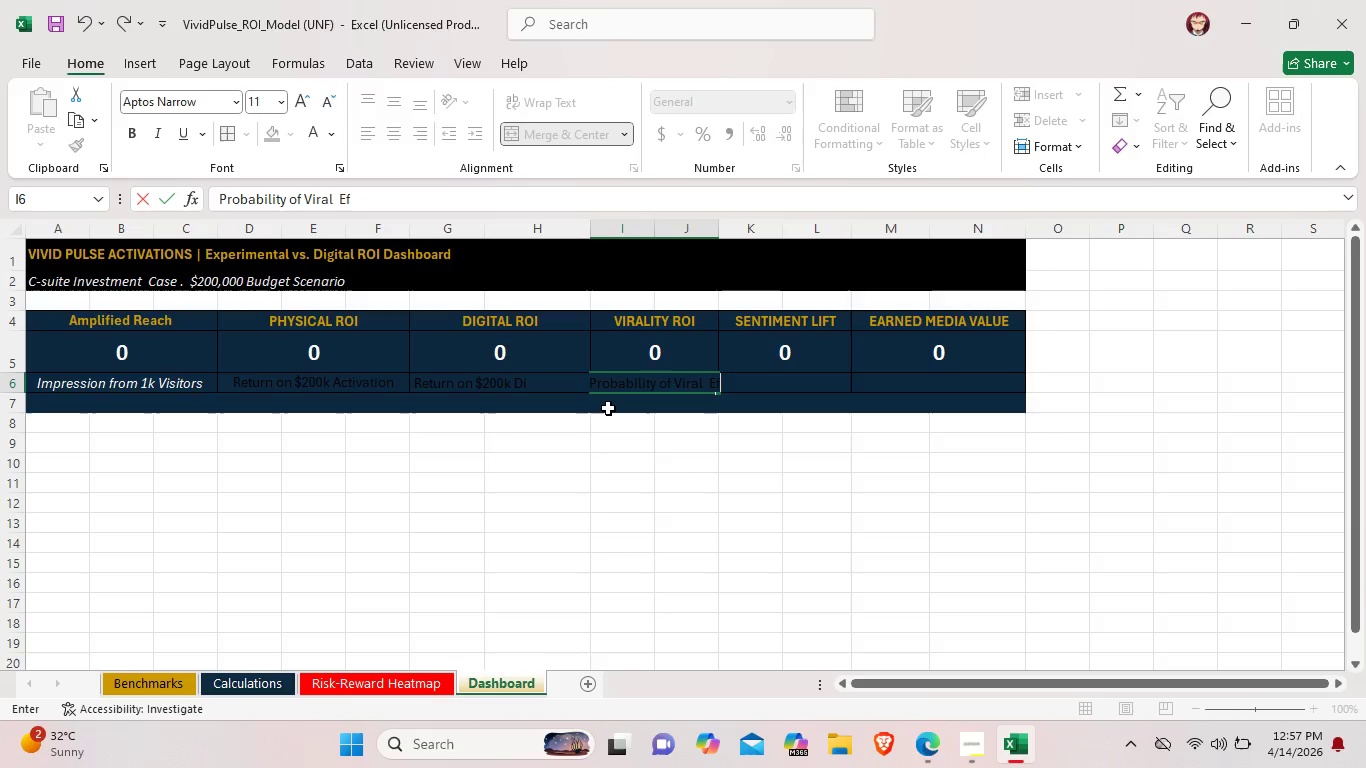 
type(fect)
 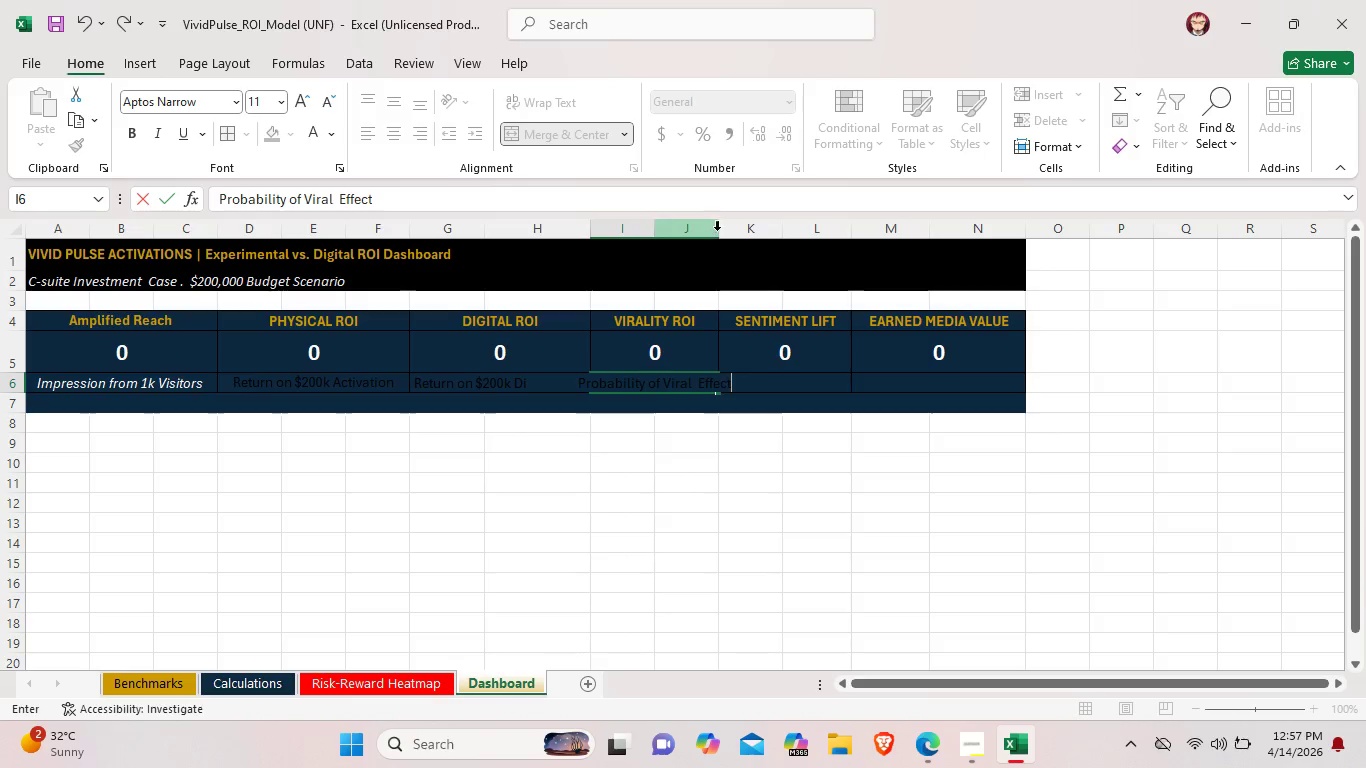 
left_click([717, 229])
 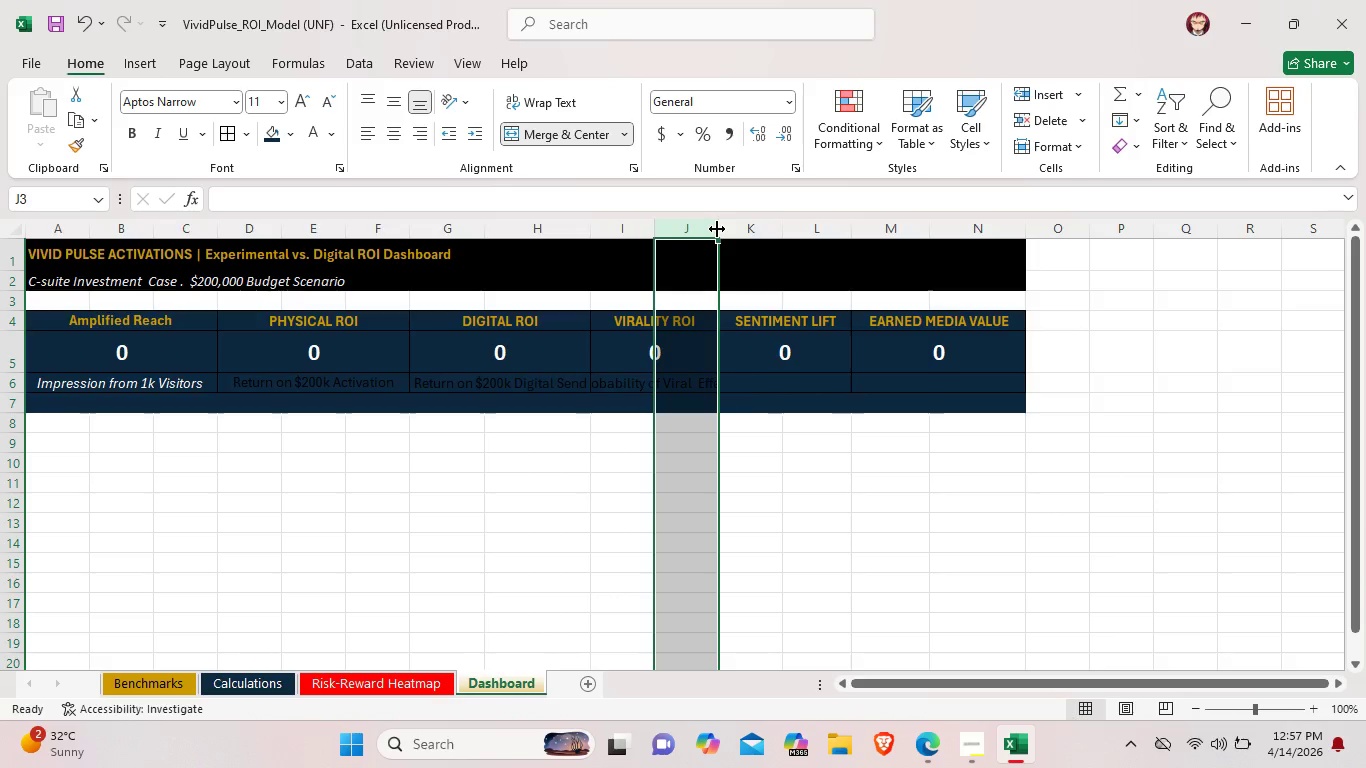 
left_click_drag(start_coordinate=[717, 229], to_coordinate=[739, 230])
 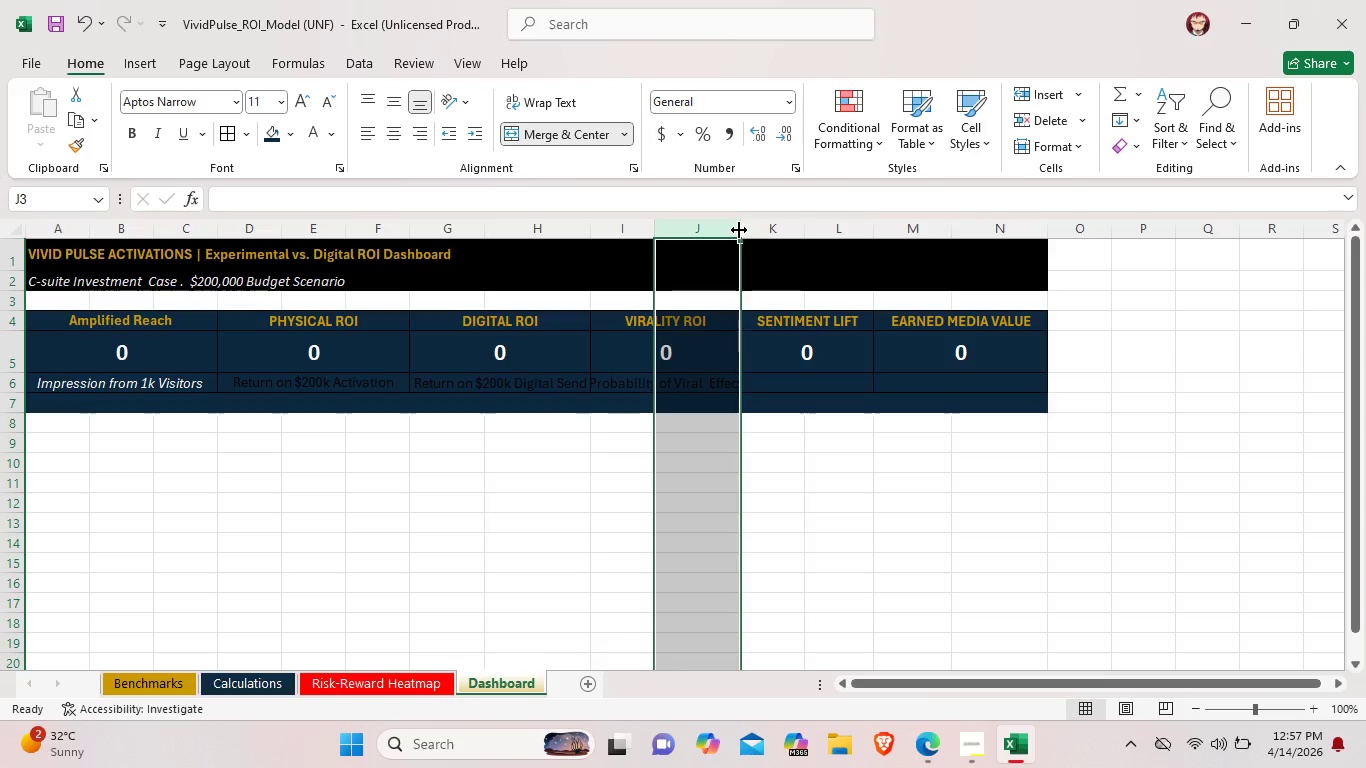 
left_click_drag(start_coordinate=[739, 230], to_coordinate=[754, 232])
 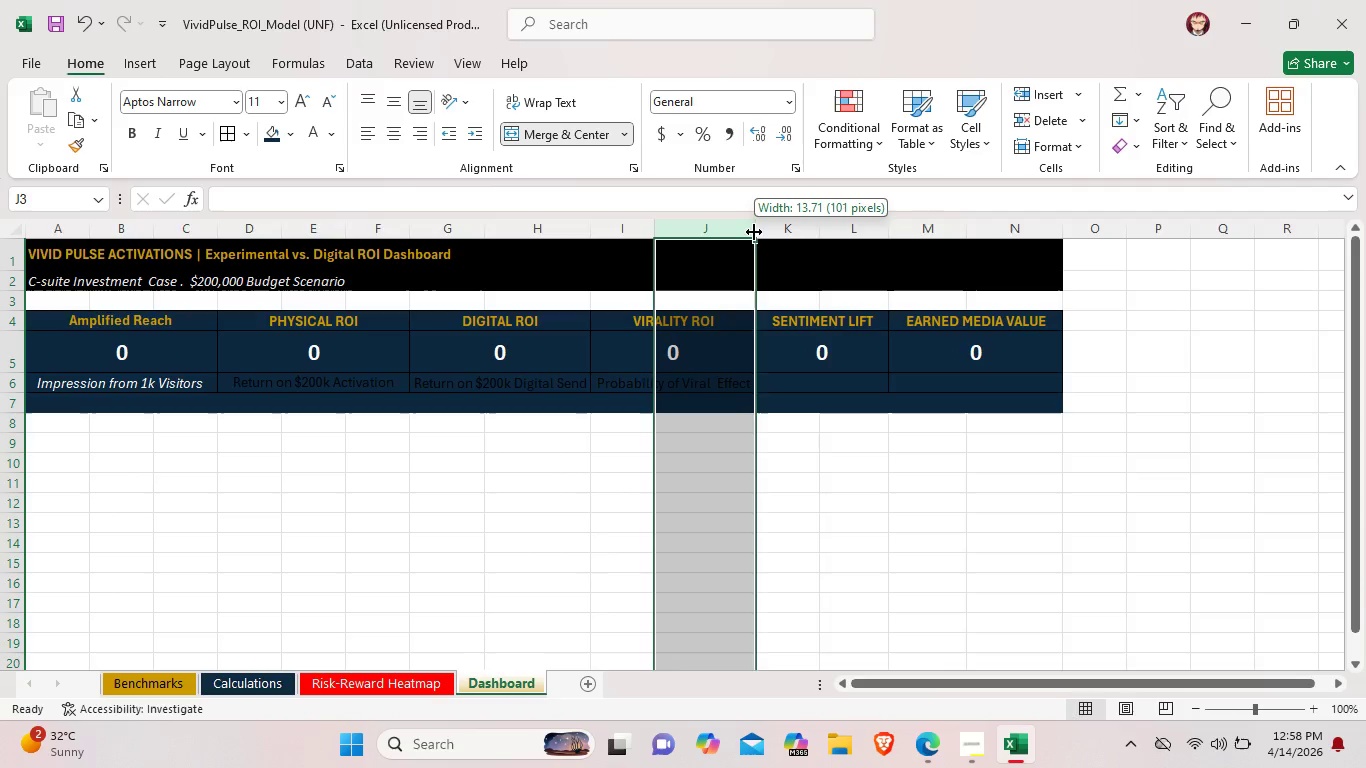 
left_click_drag(start_coordinate=[754, 232], to_coordinate=[768, 234])
 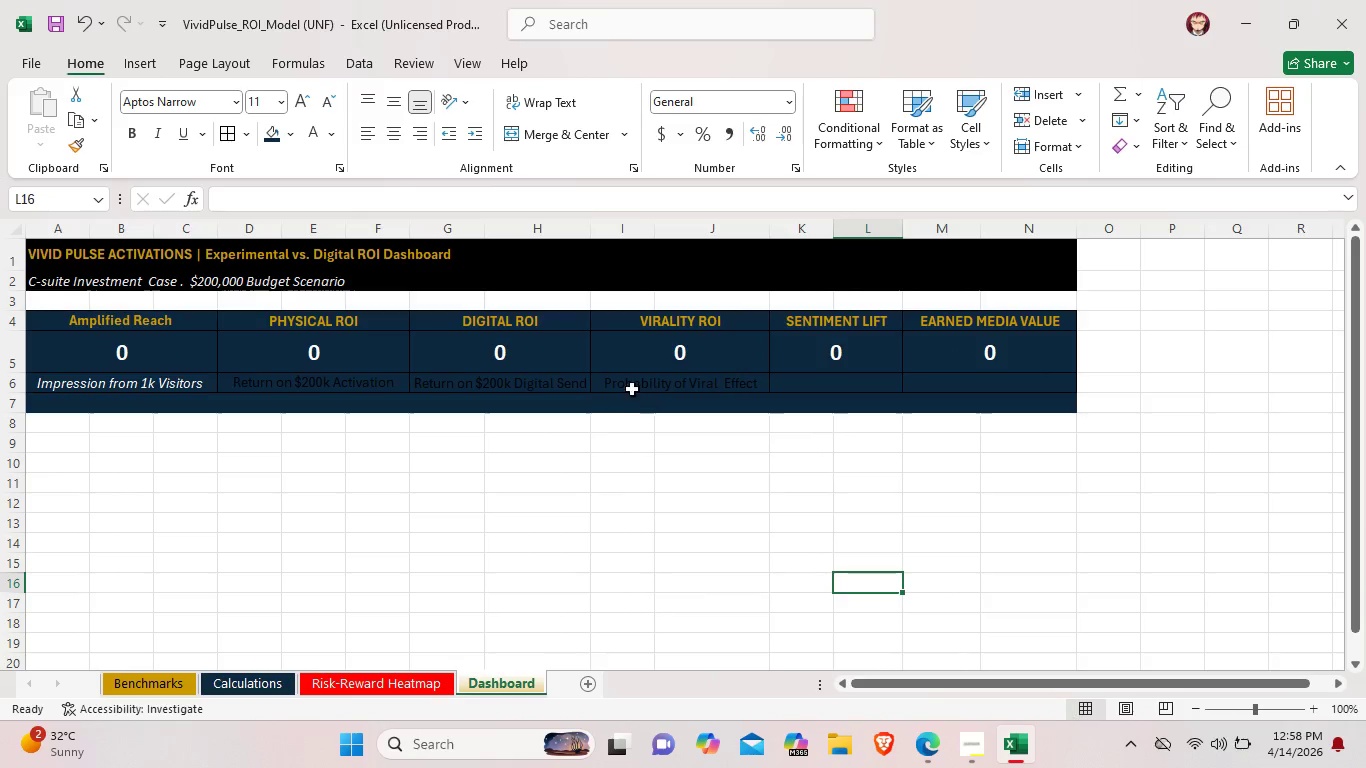 
left_click_drag(start_coordinate=[624, 385], to_coordinate=[674, 386])
 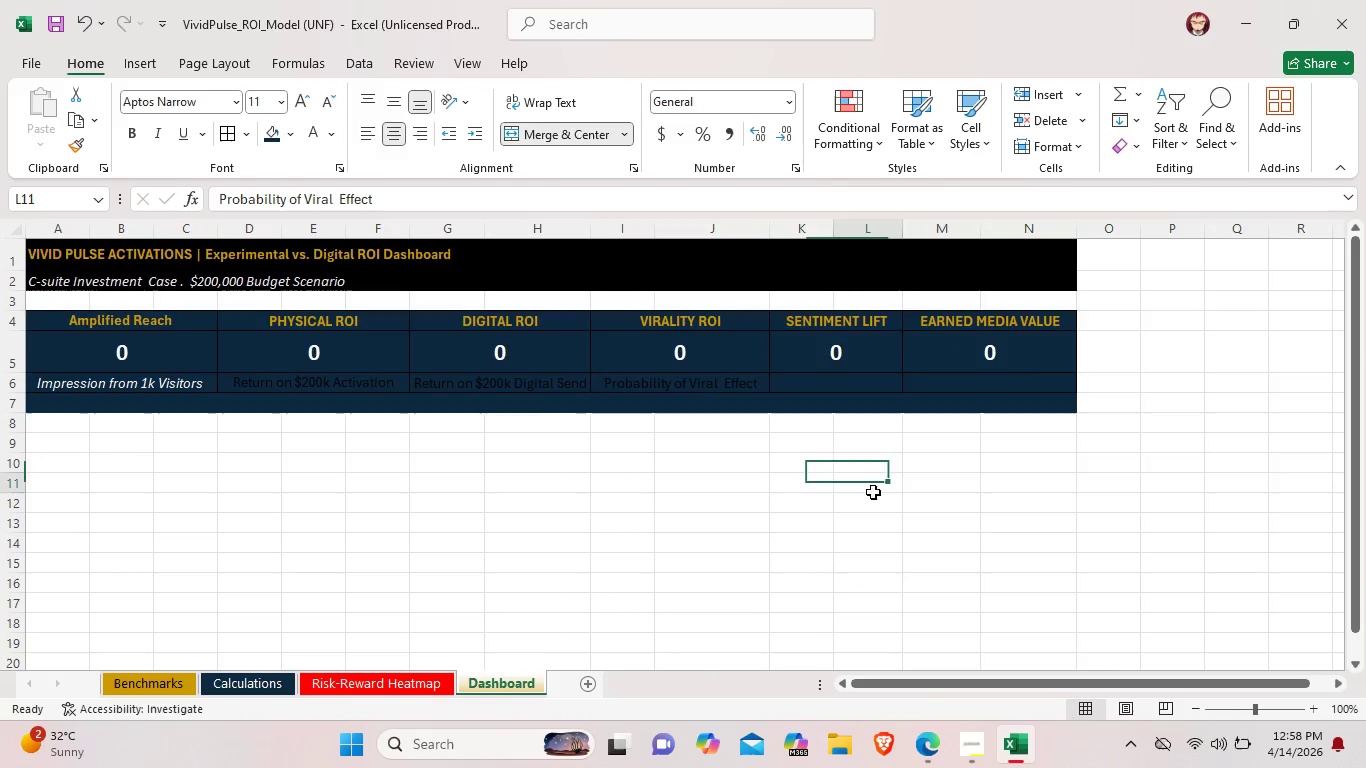 
left_click([873, 492])
 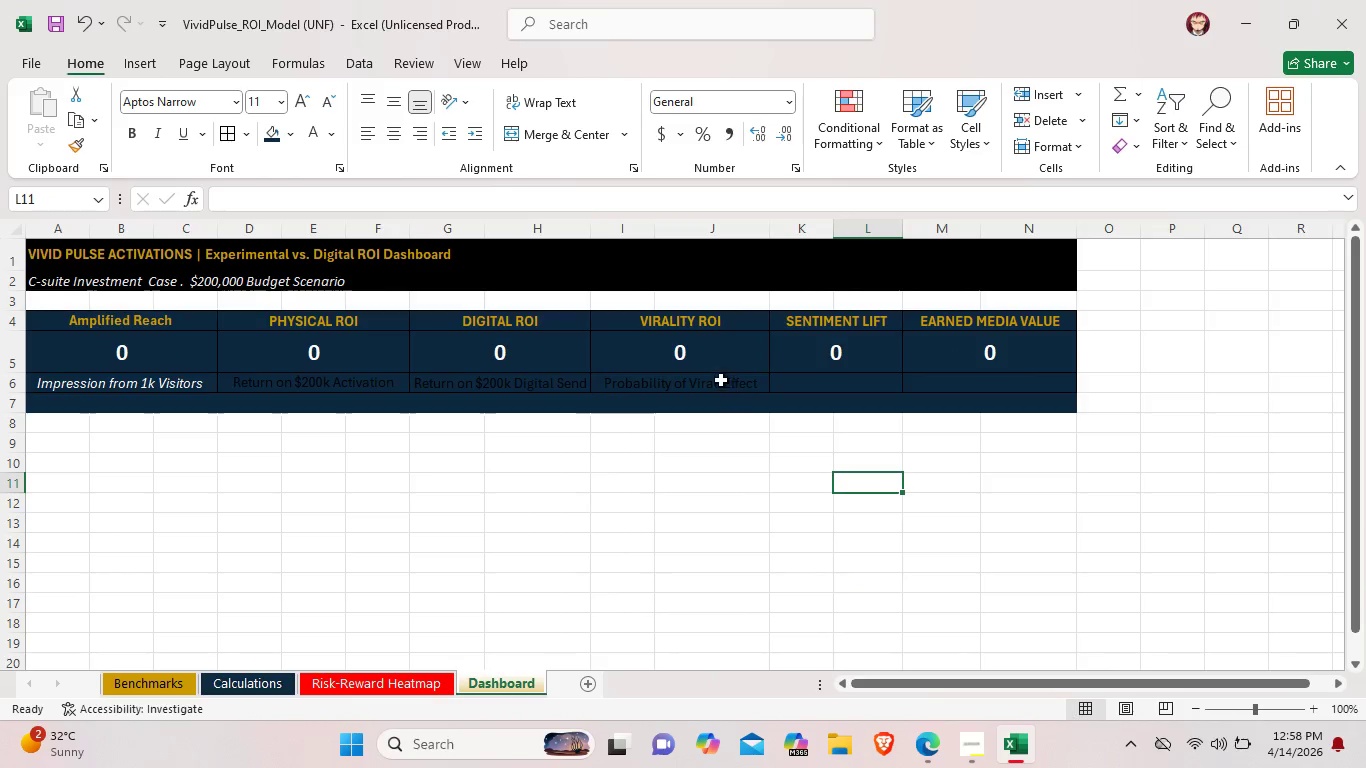 
left_click([721, 380])
 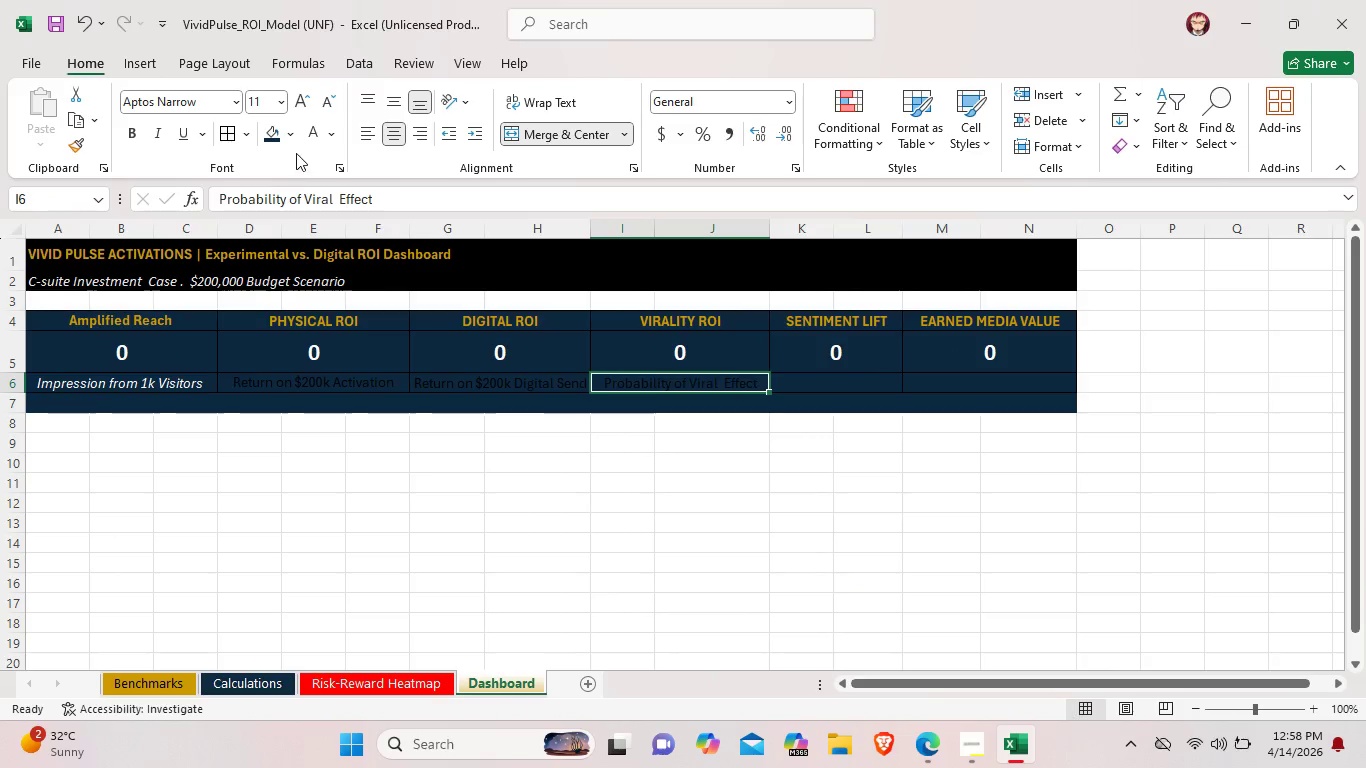 
left_click([311, 139])
 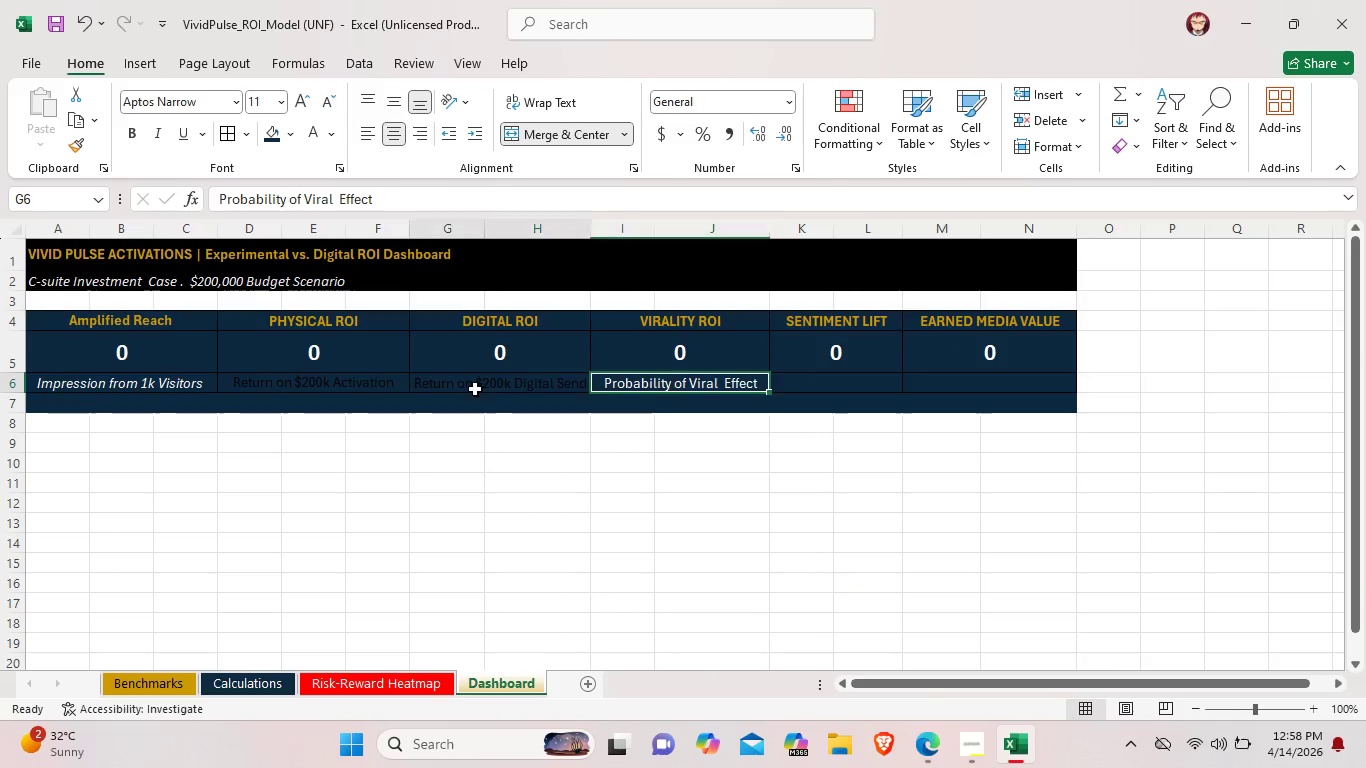 
left_click([475, 389])
 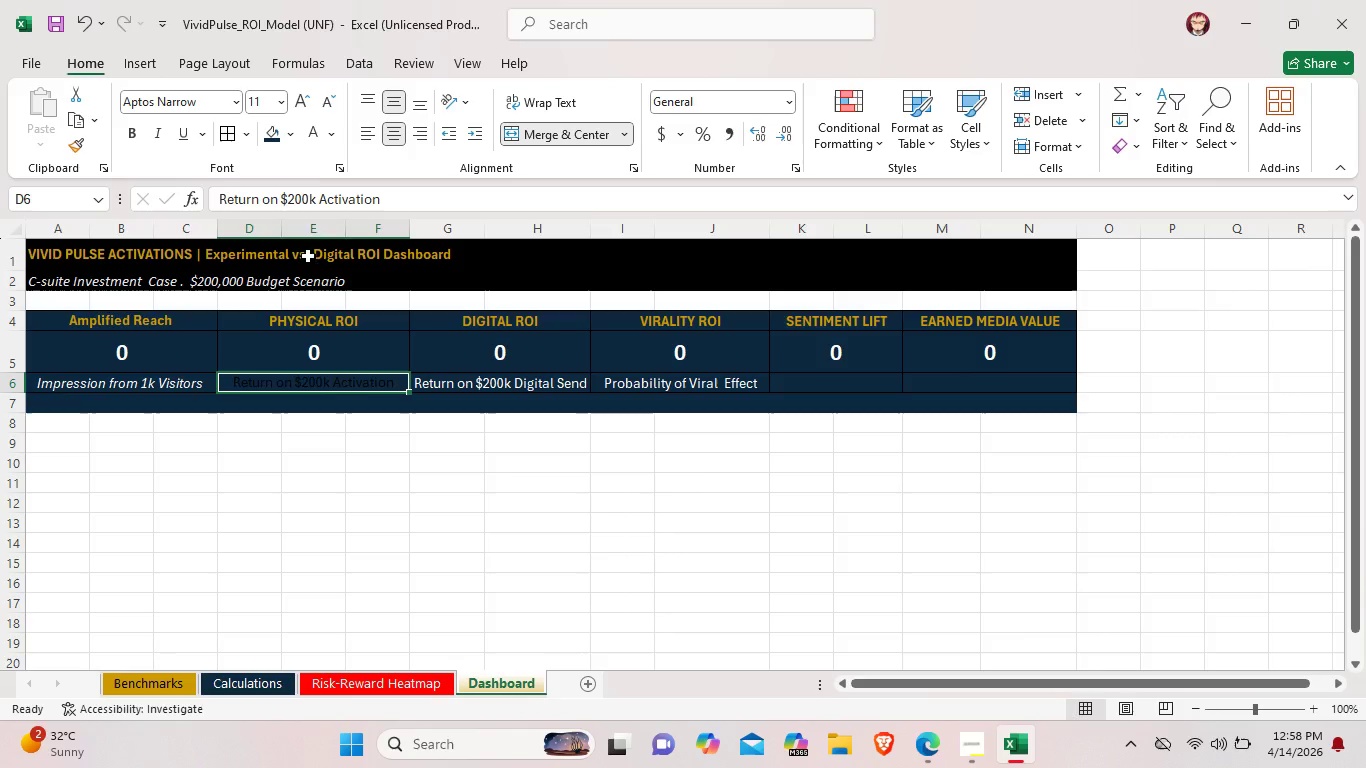 
left_click([266, 127])
 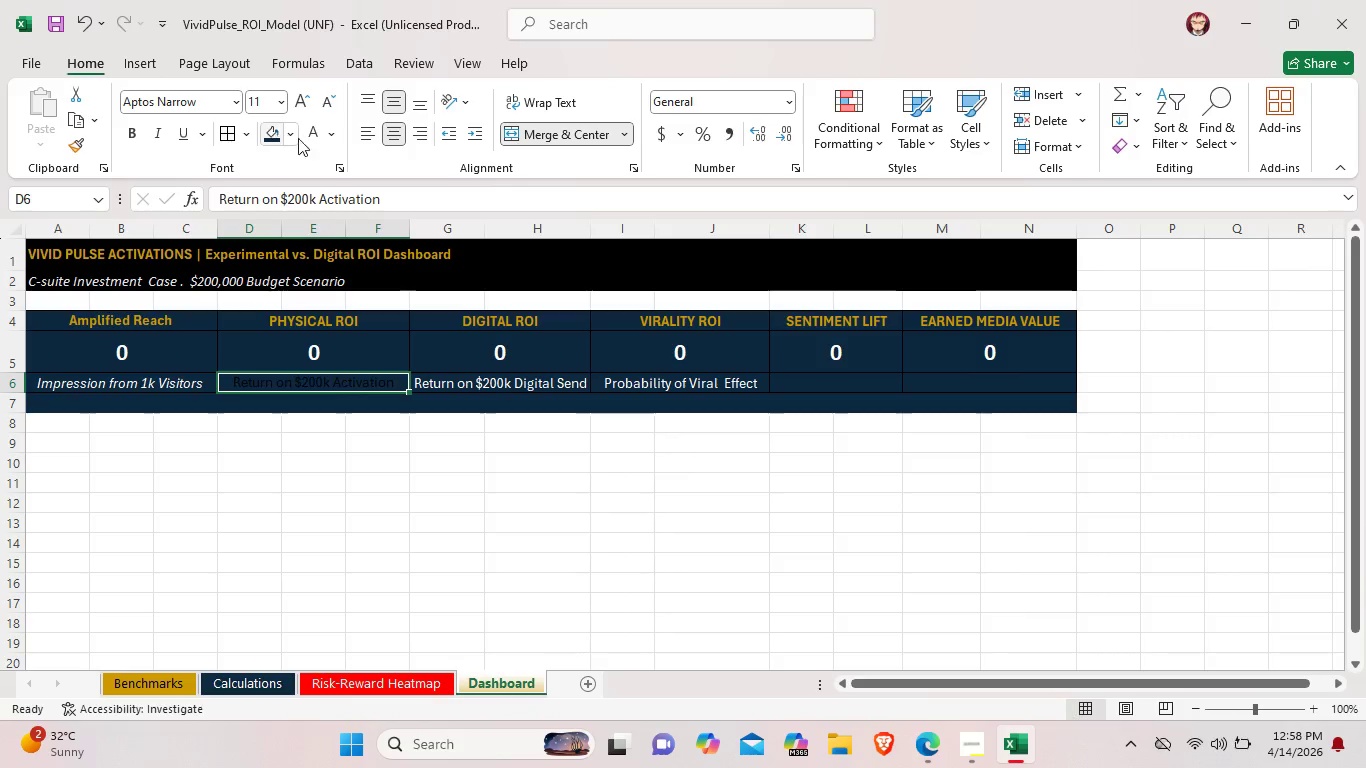 
left_click([319, 135])
 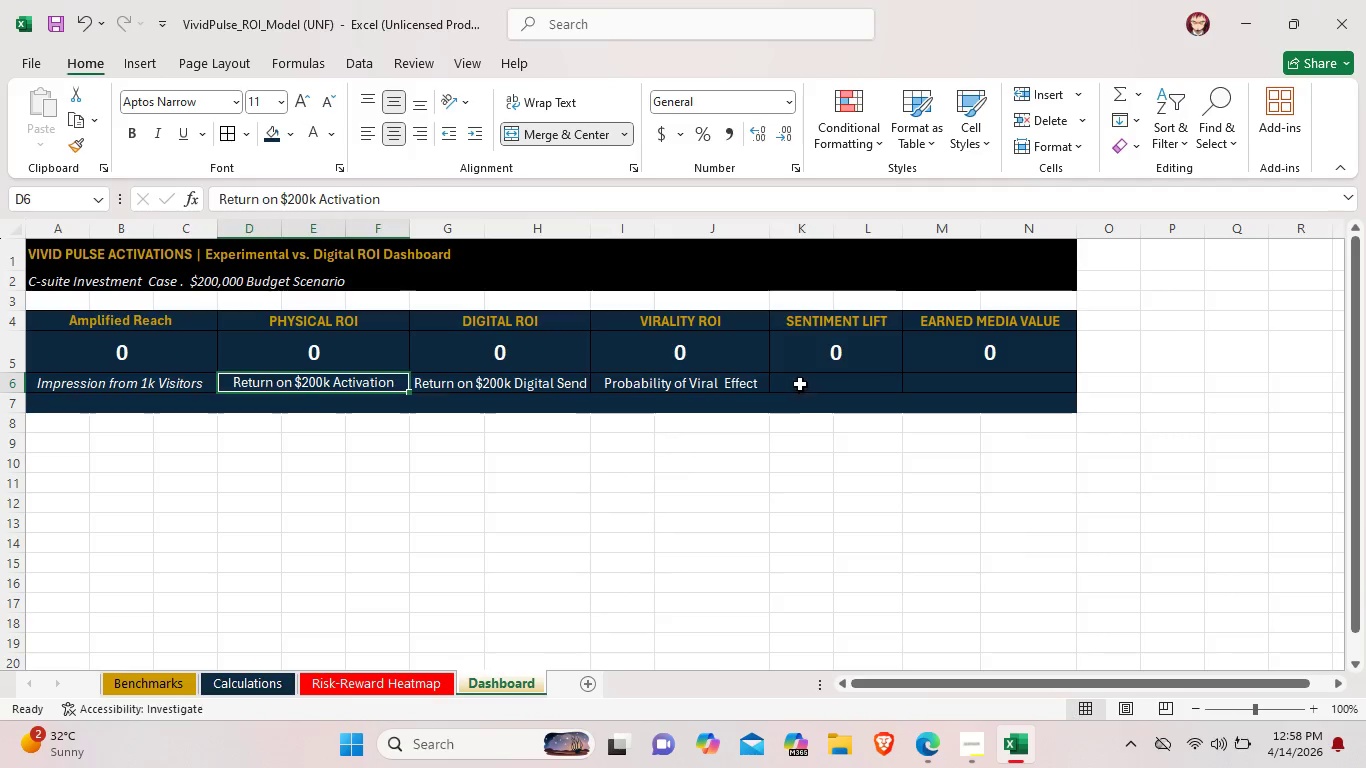 
double_click([800, 382])
 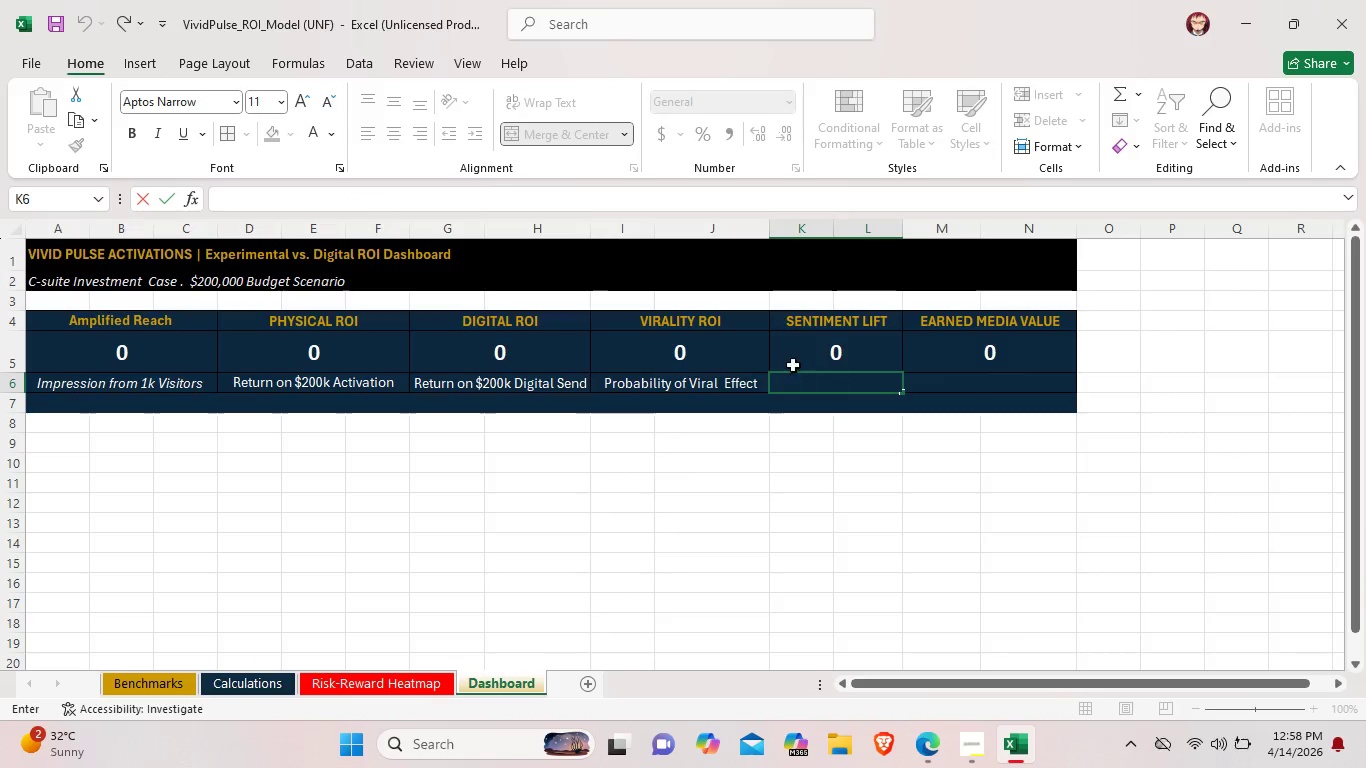 
type(Brand )
 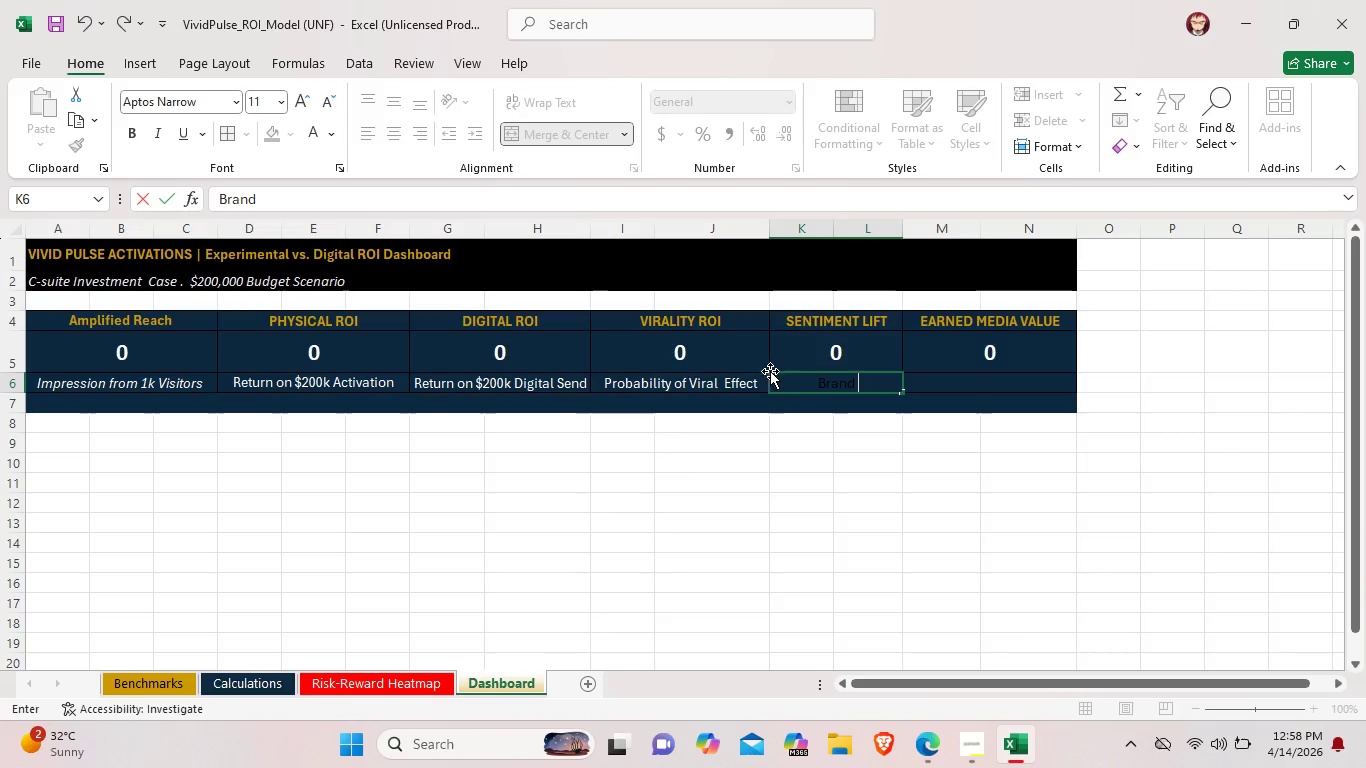 
type(Equity Growth )
 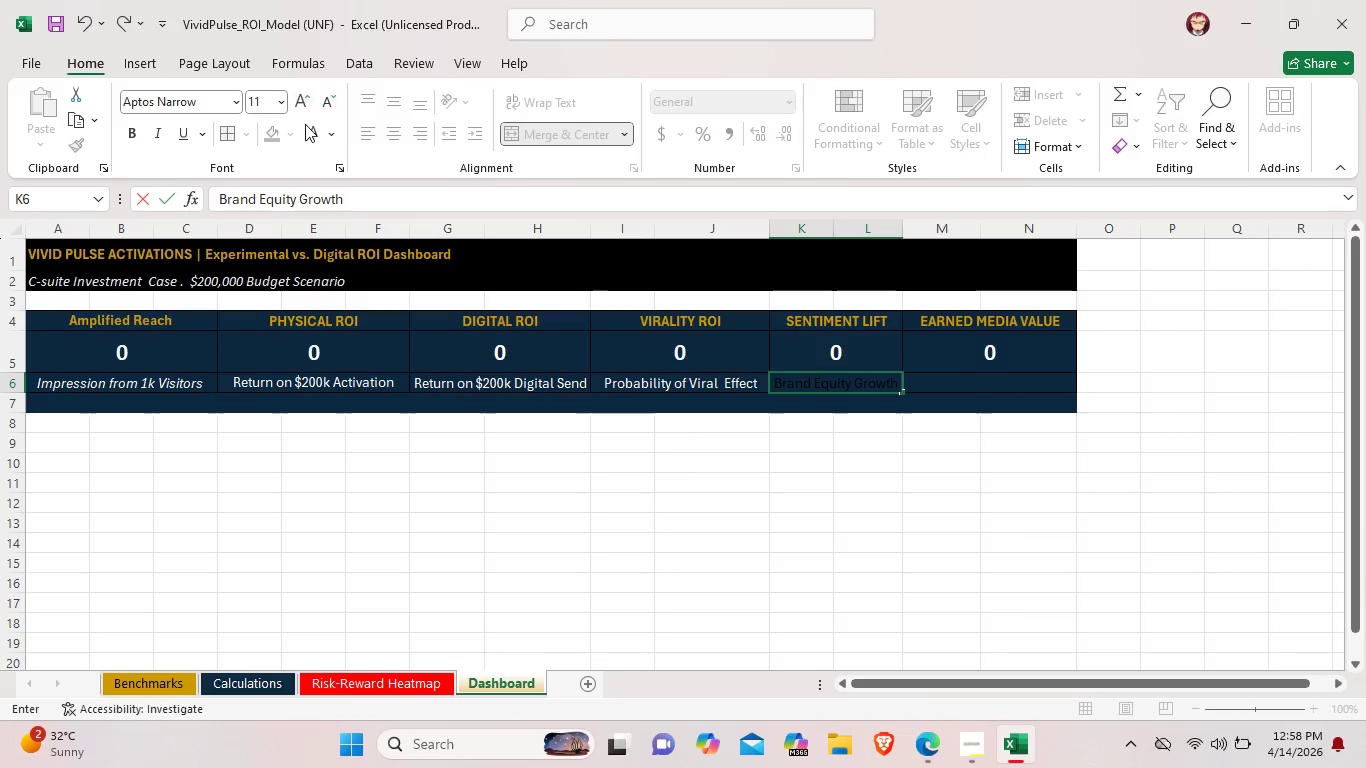 
left_click([310, 140])
 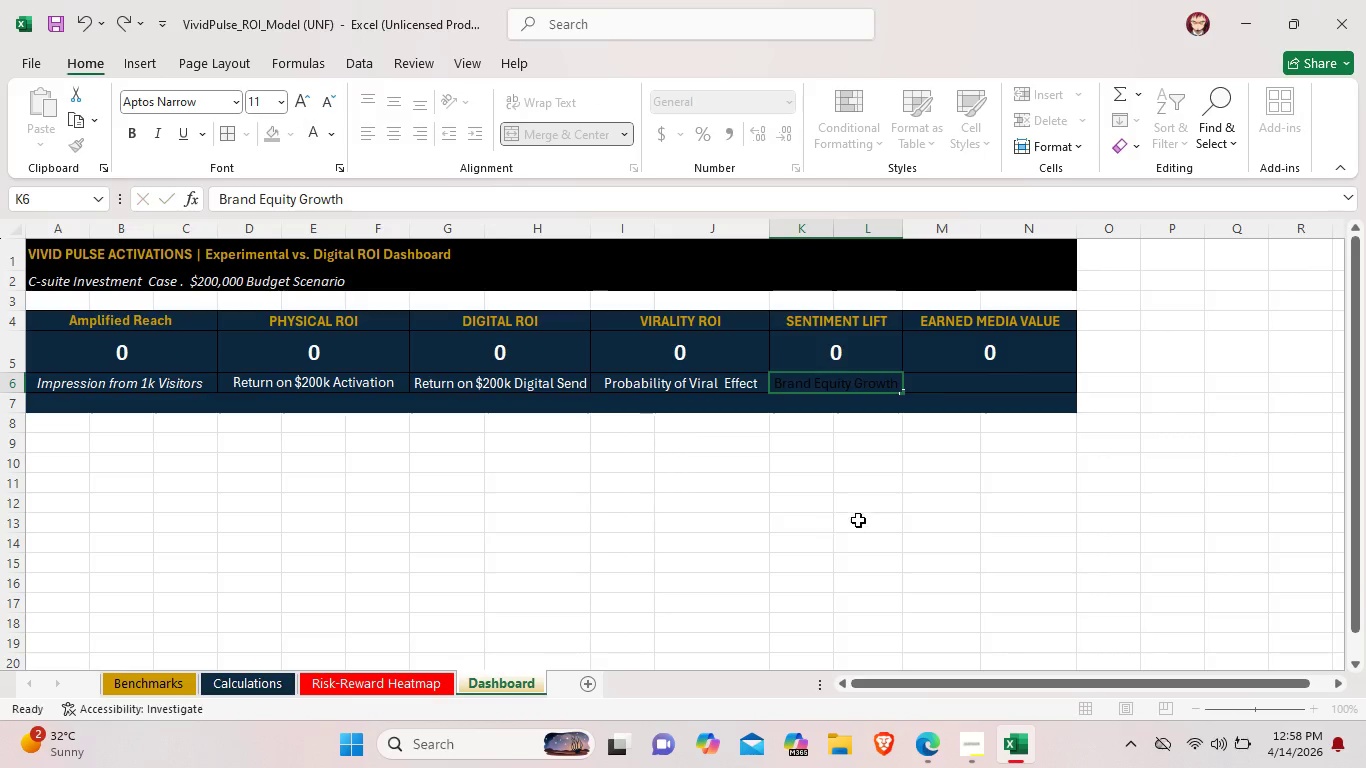 
left_click([858, 520])
 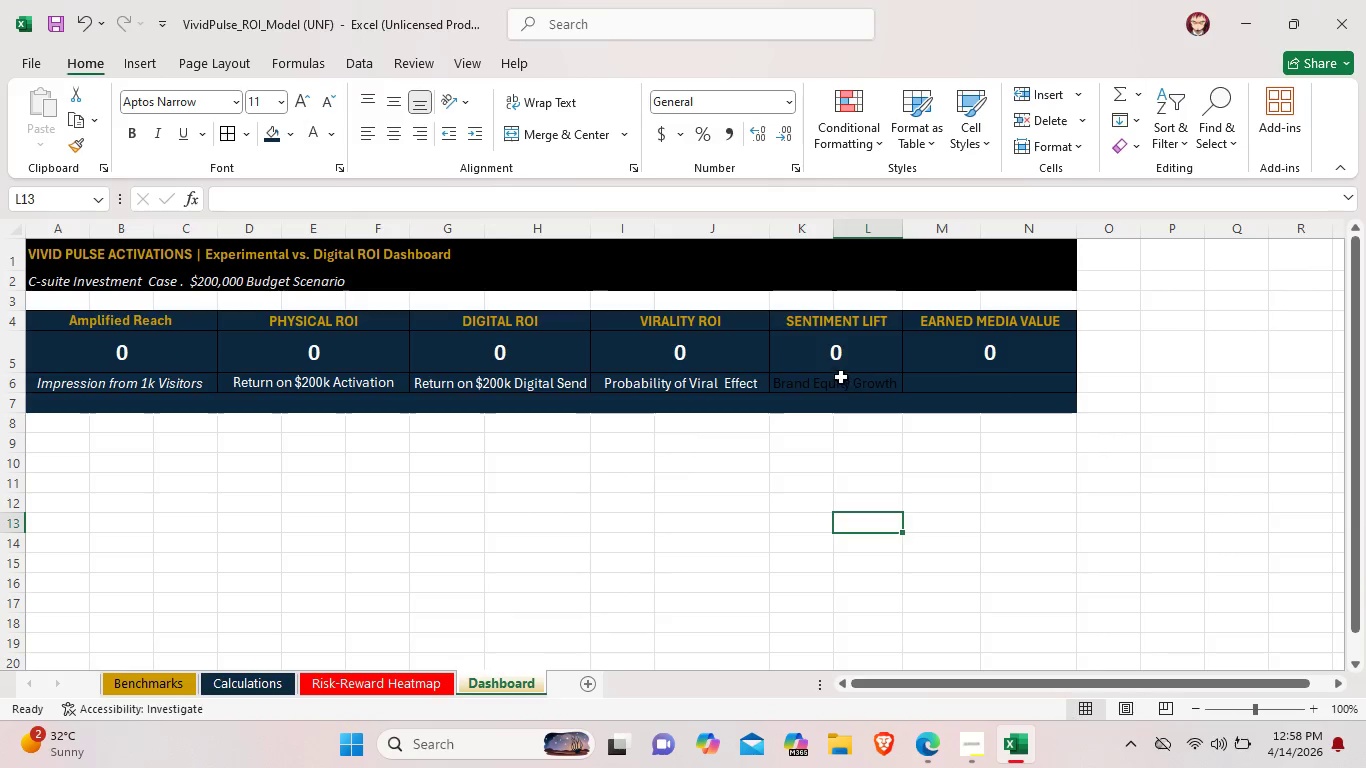 
left_click([841, 377])
 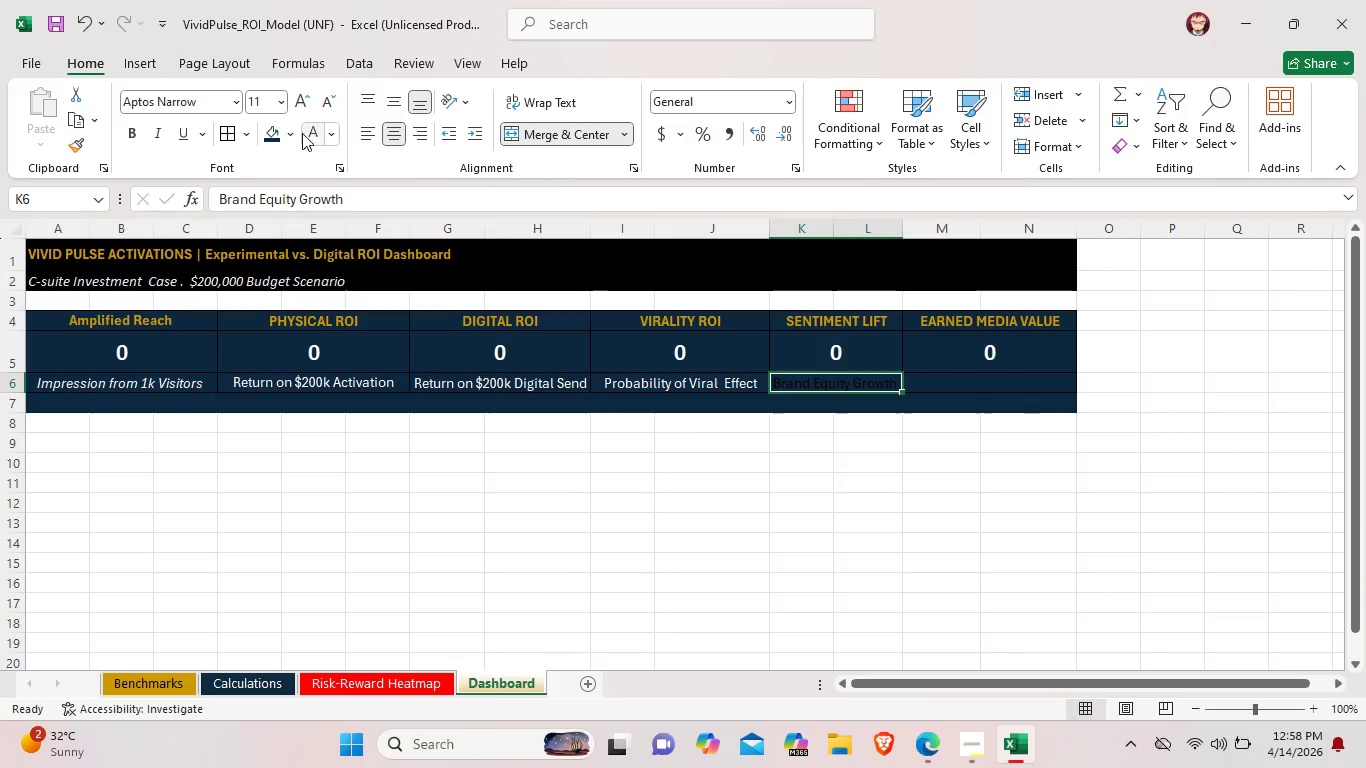 
left_click([311, 140])
 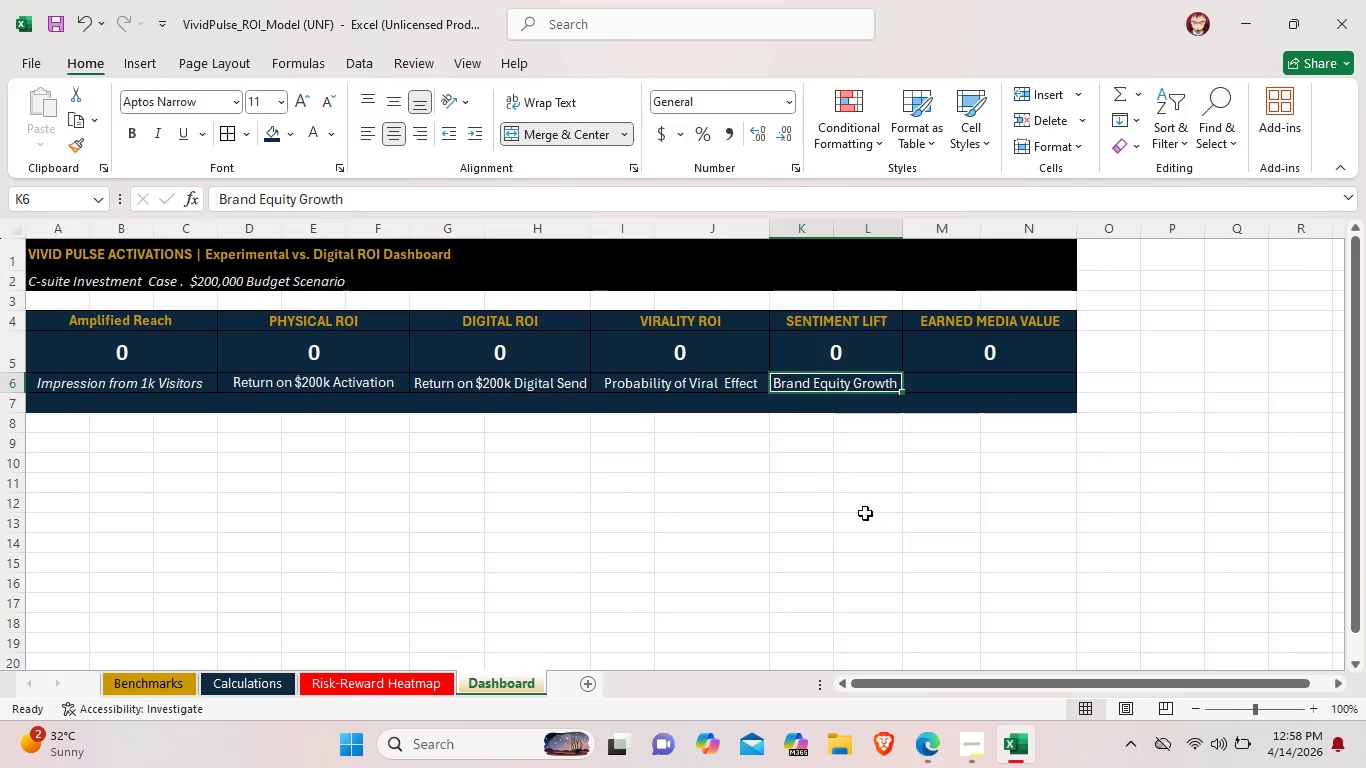 
left_click_drag(start_coordinate=[865, 513], to_coordinate=[871, 509])
 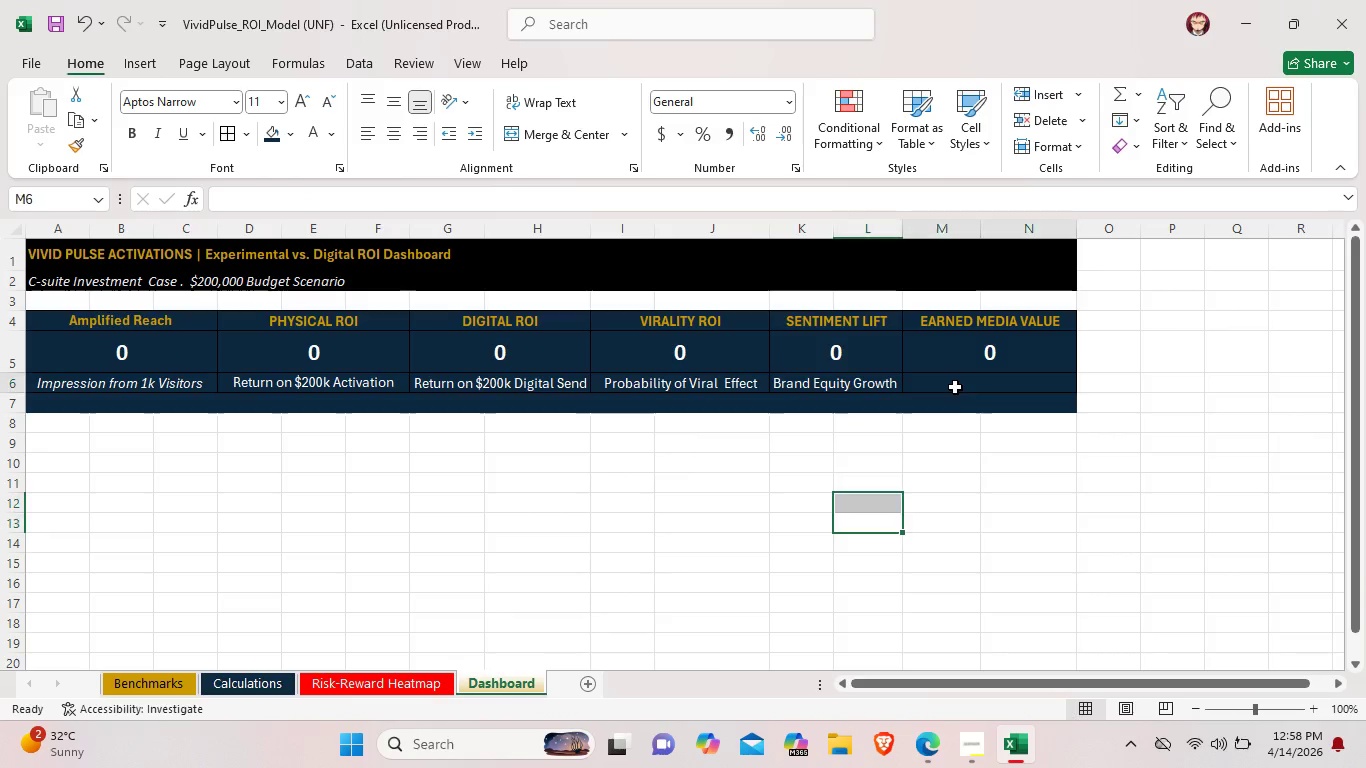 
left_click([955, 387])
 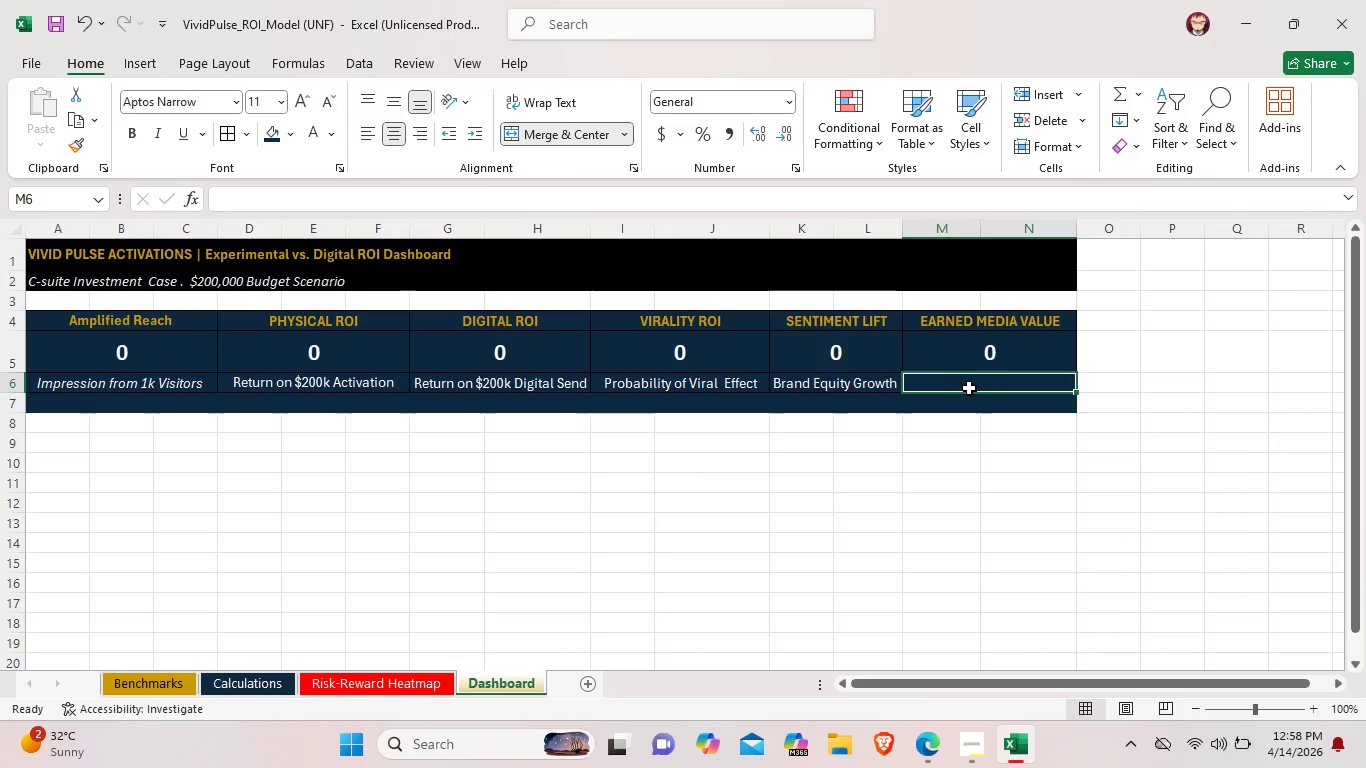 
double_click([978, 389])
 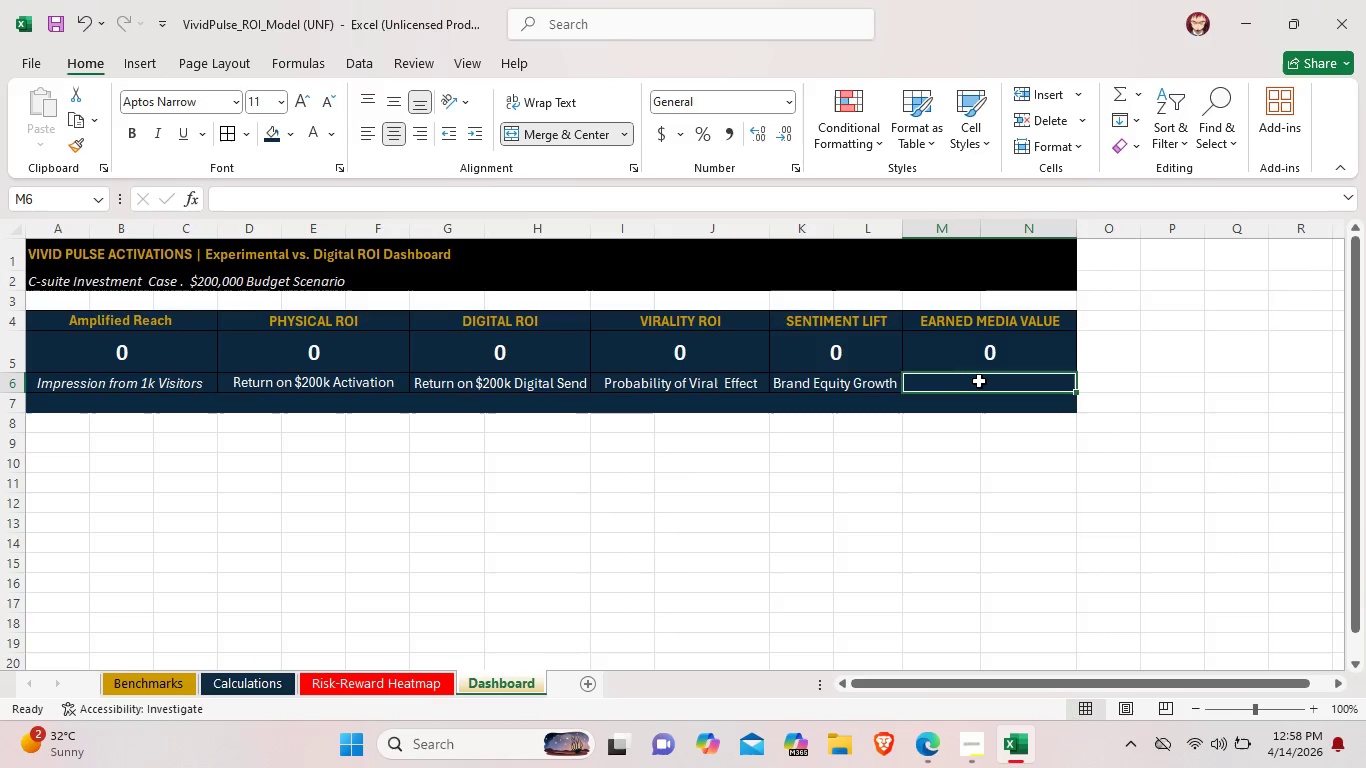 
triple_click([979, 381])
 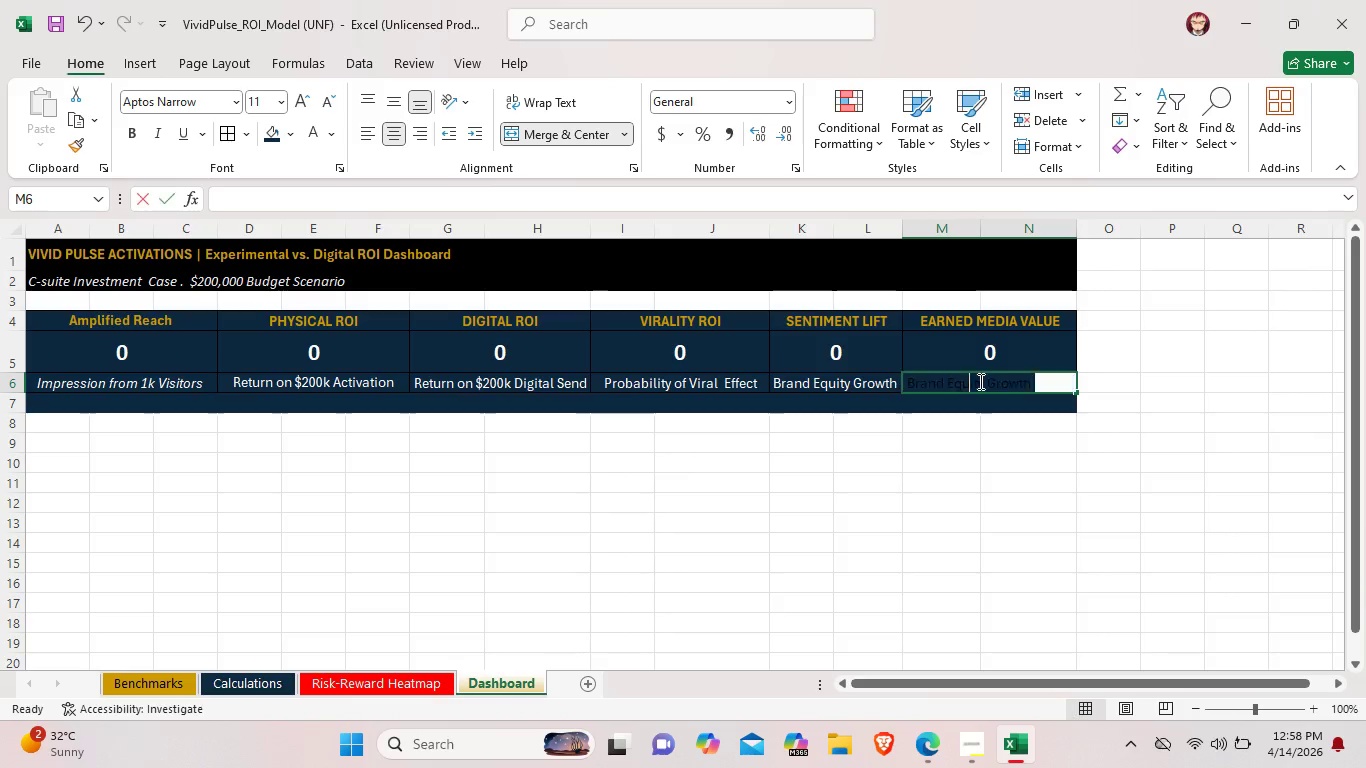 
triple_click([979, 381])
 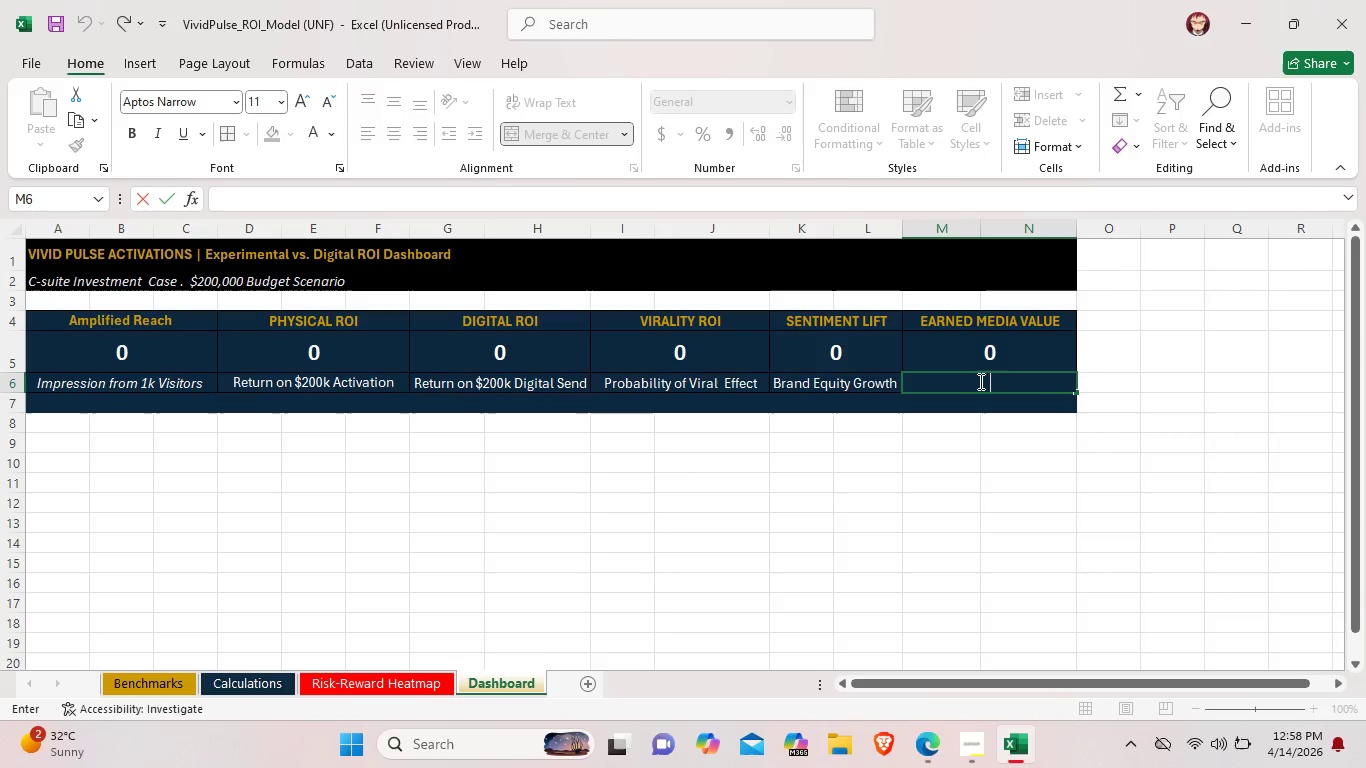 
type(Equix Paid Media Value)
 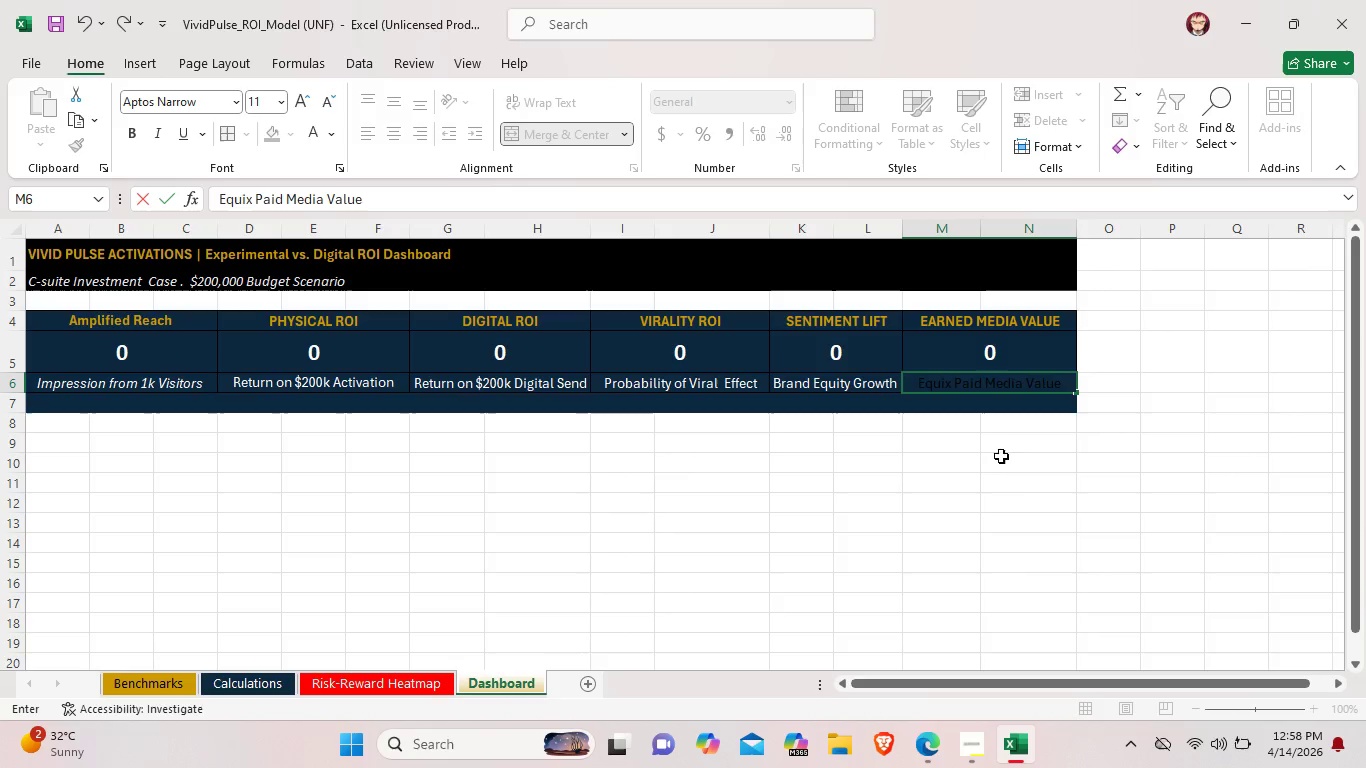 
left_click([1023, 507])
 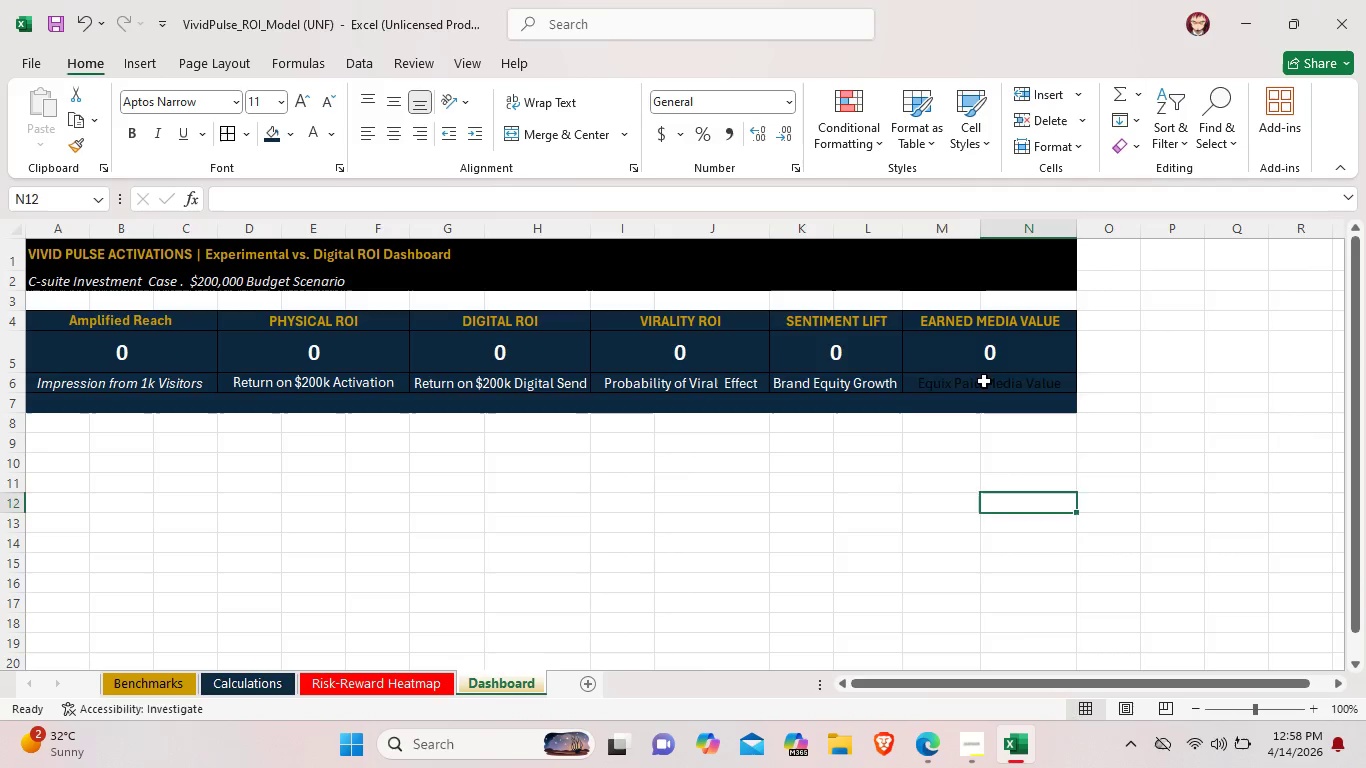 
left_click([984, 381])
 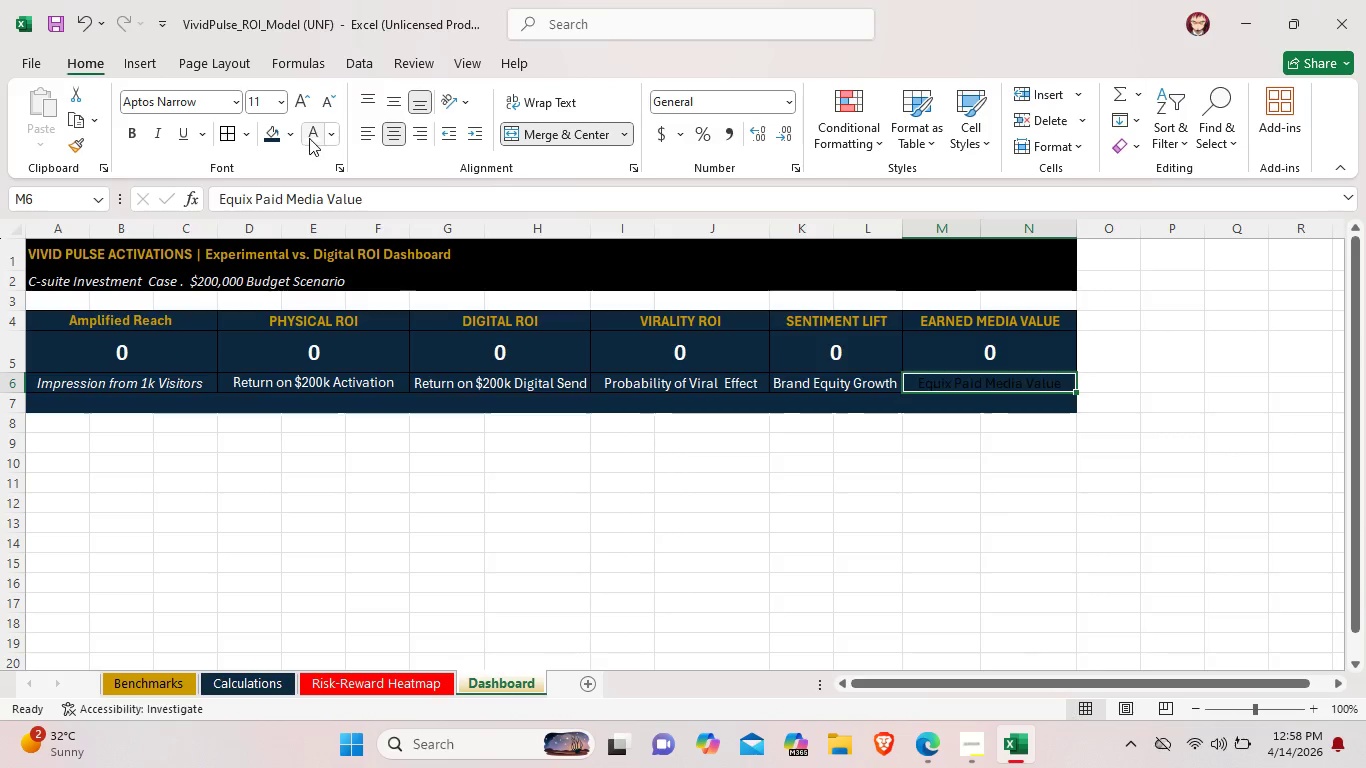 
left_click([312, 138])
 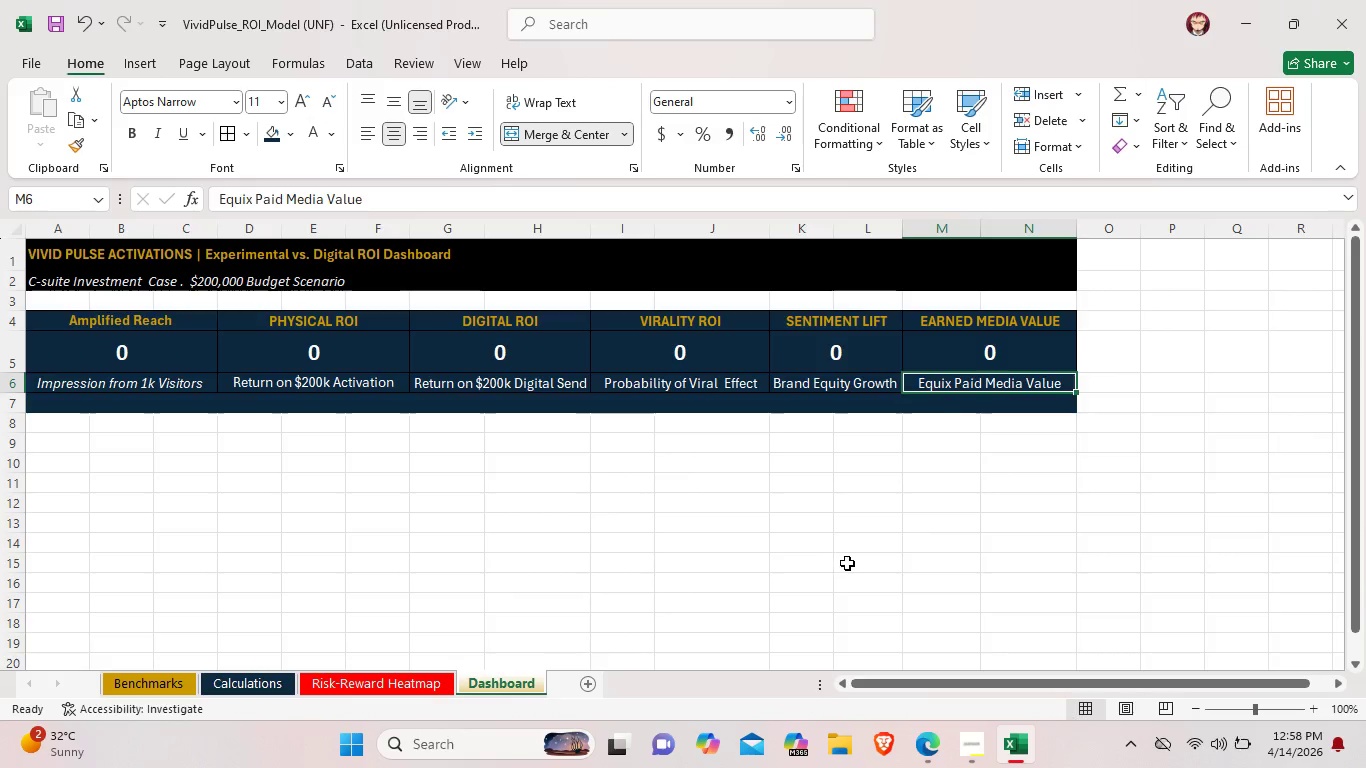 
left_click([847, 563])
 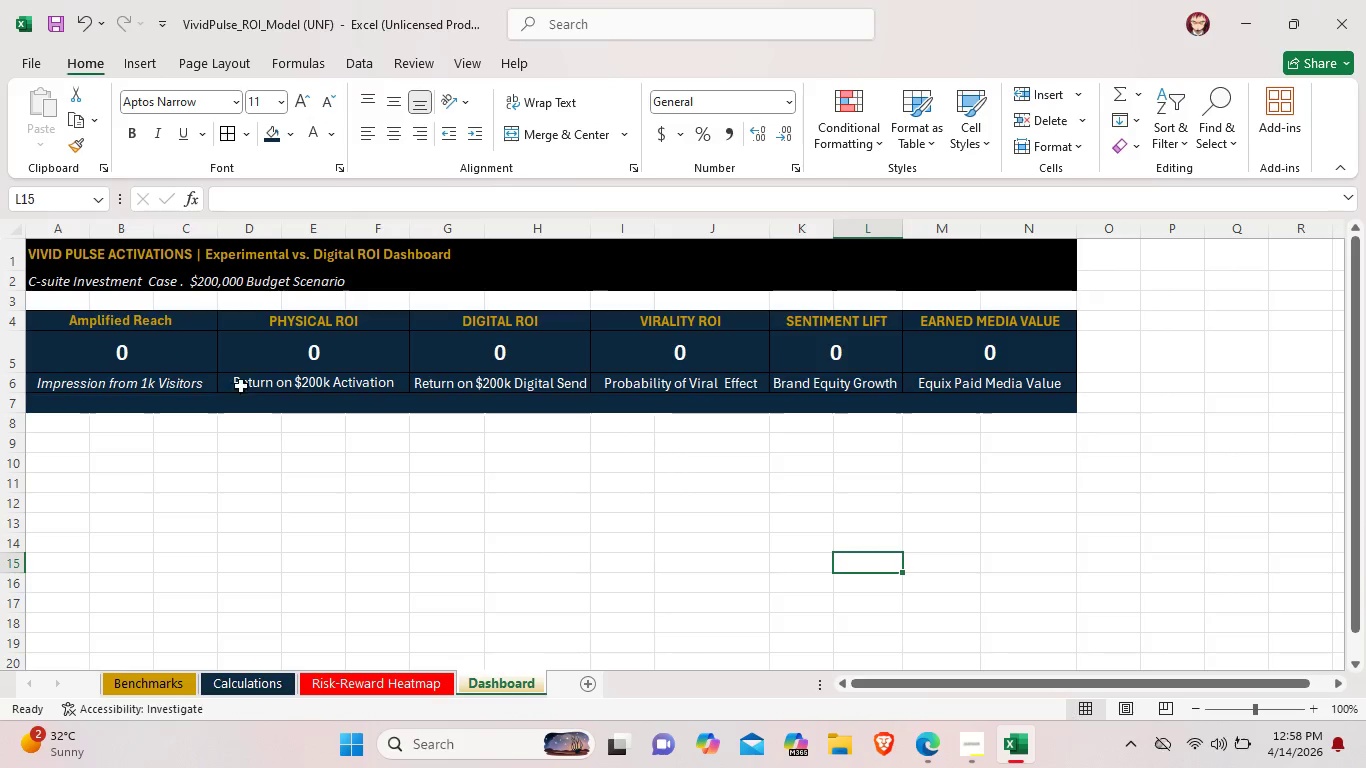 
left_click([273, 382])
 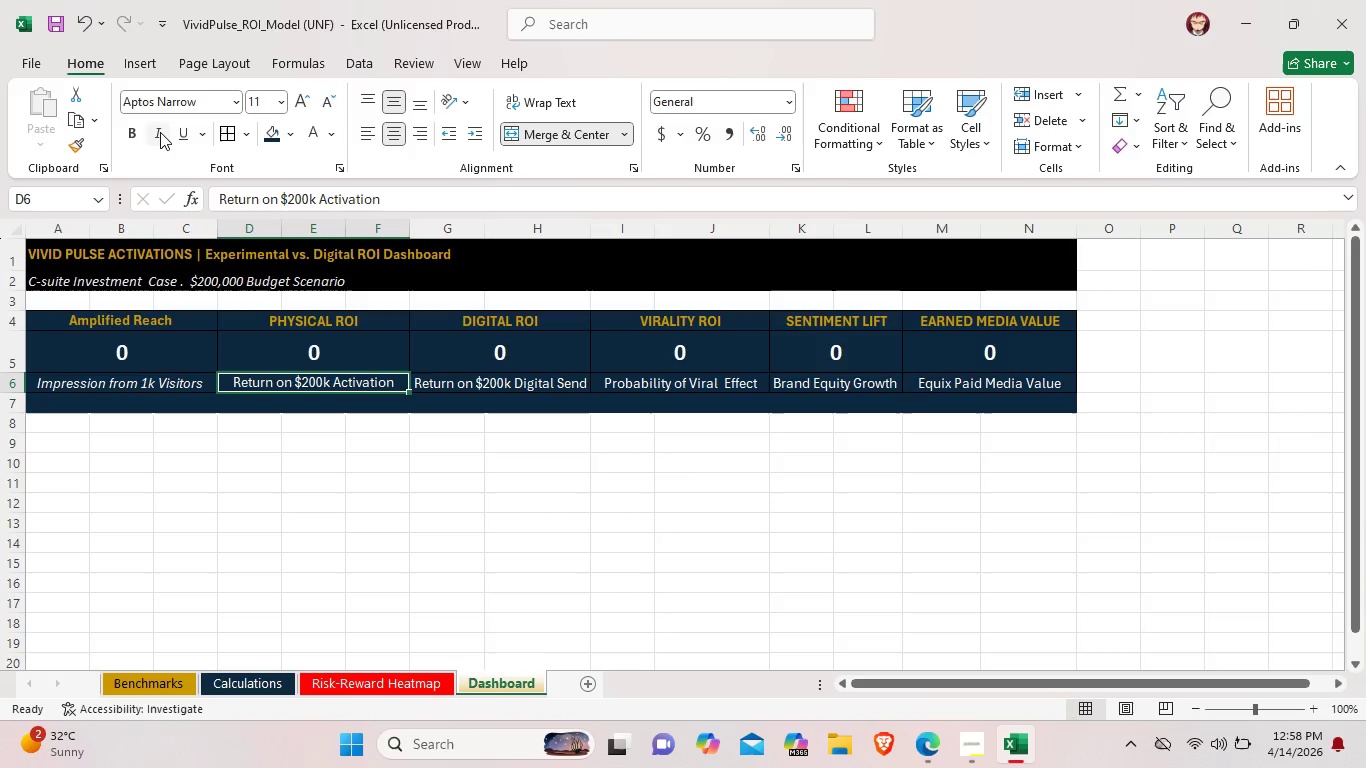 
left_click([160, 132])
 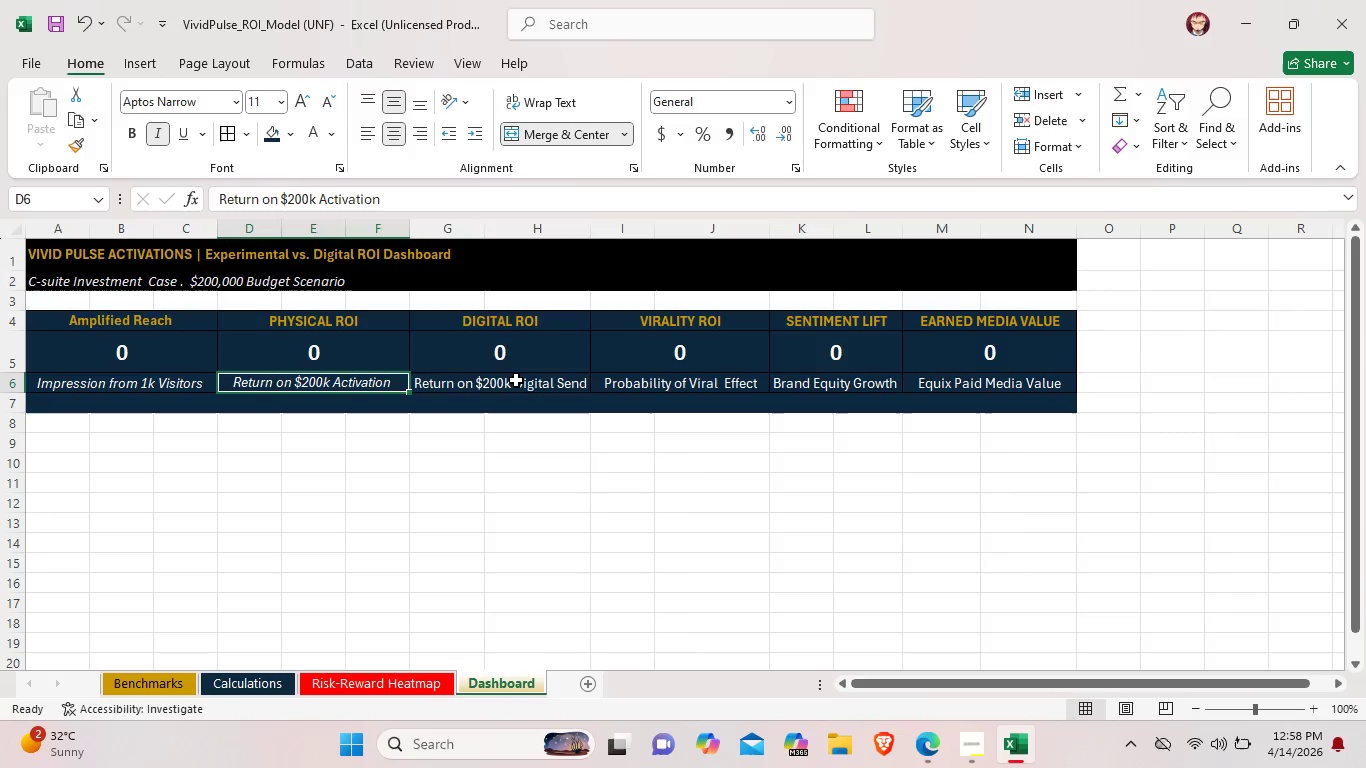 
left_click([516, 380])
 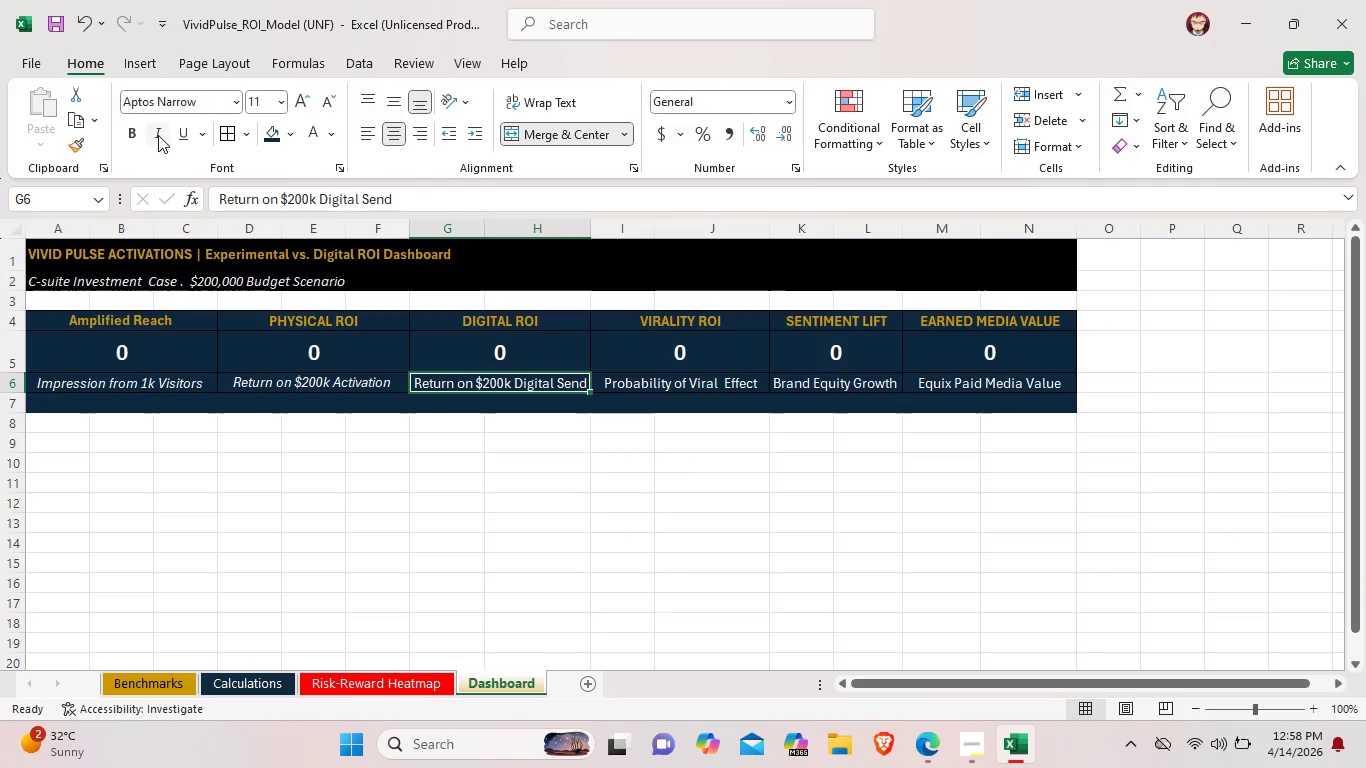 
left_click([158, 135])
 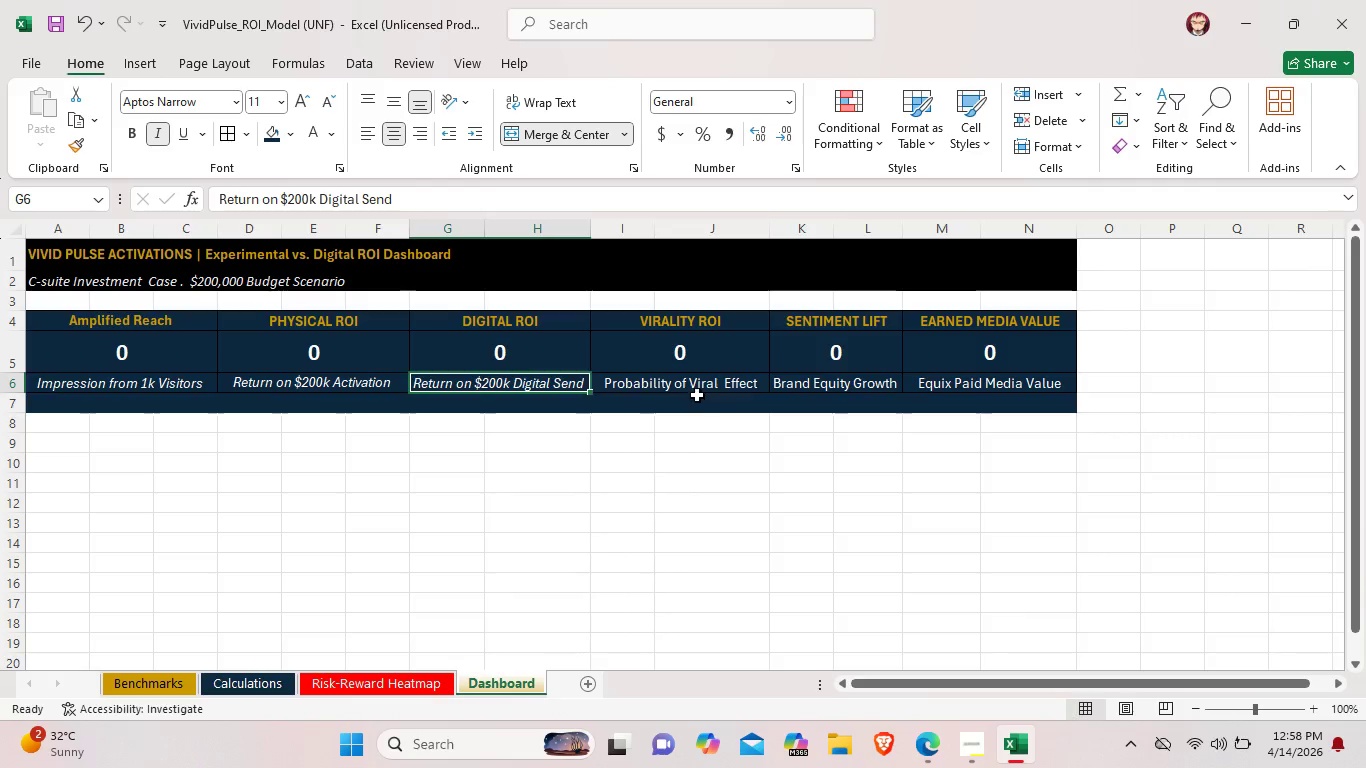 
left_click([697, 395])
 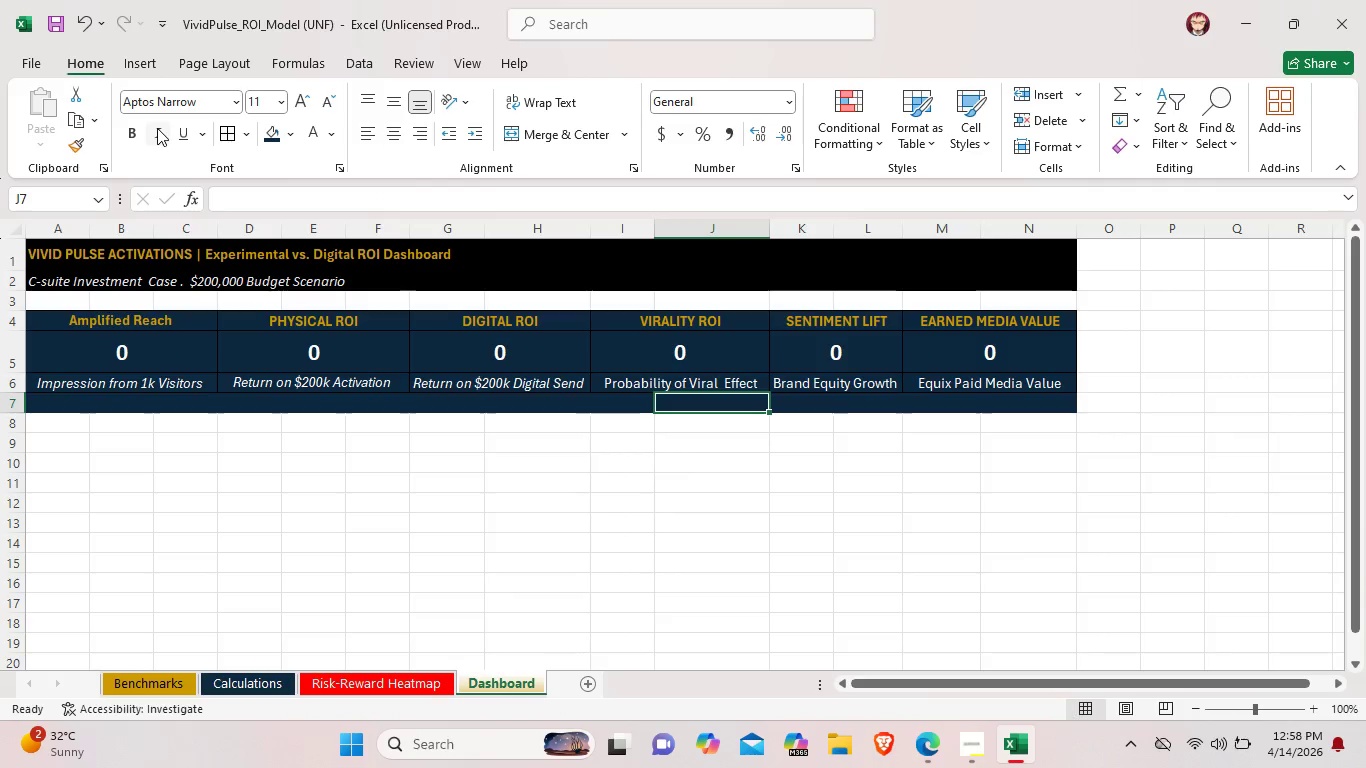 
left_click([157, 128])
 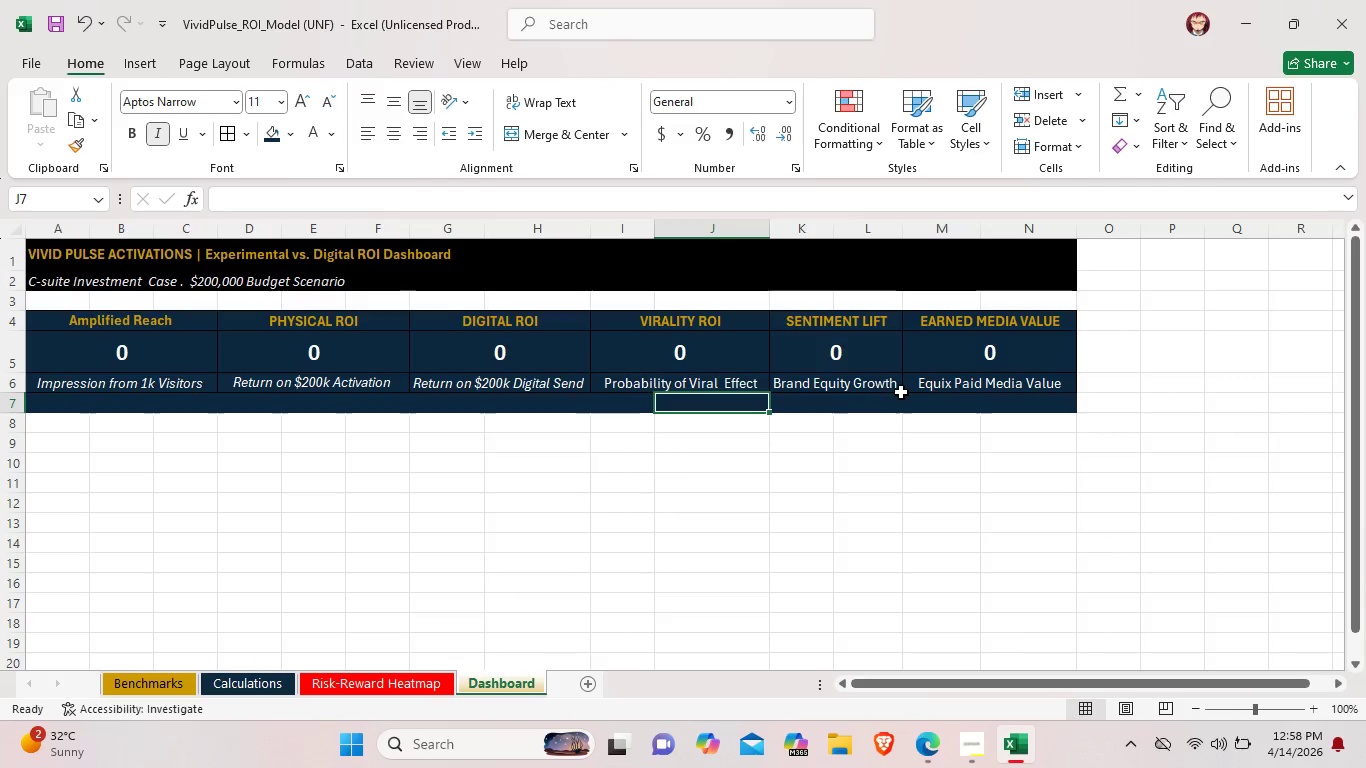 
left_click([896, 390])
 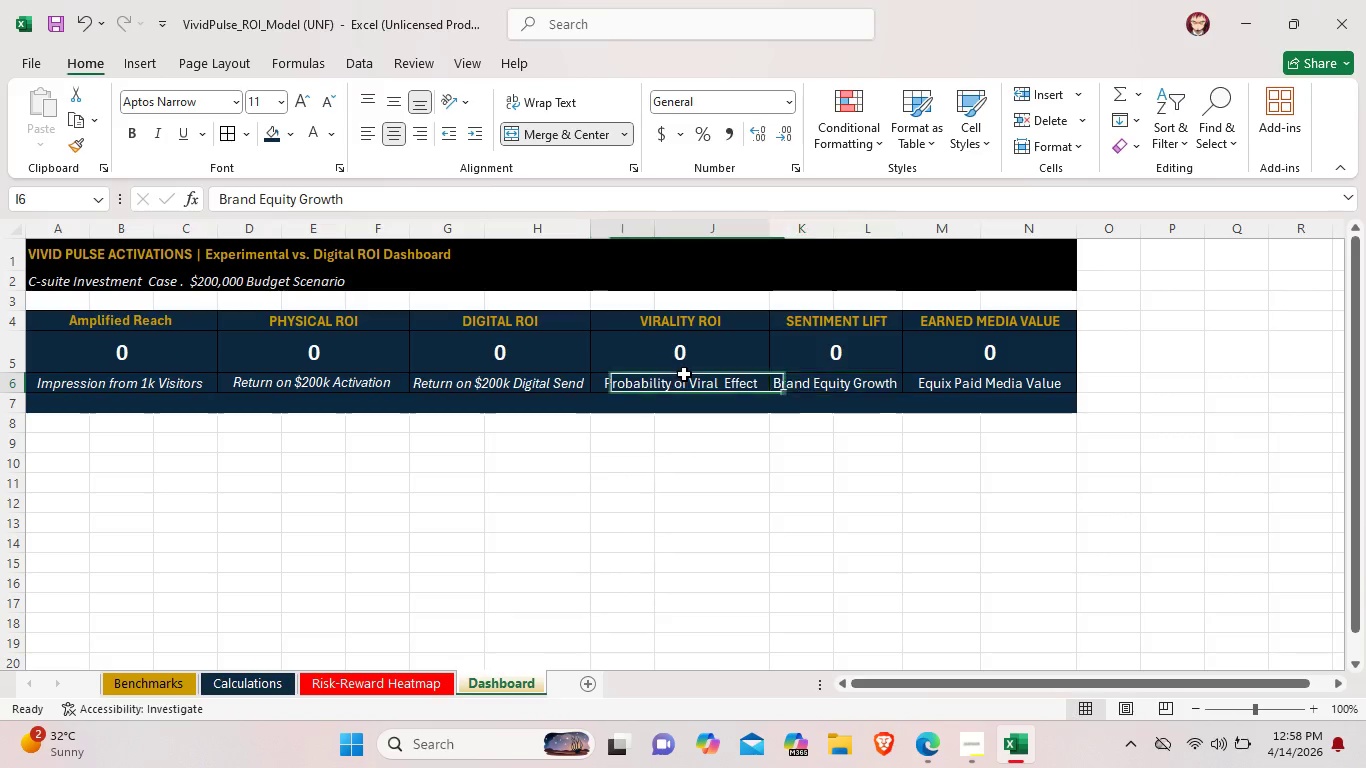 
left_click([684, 374])
 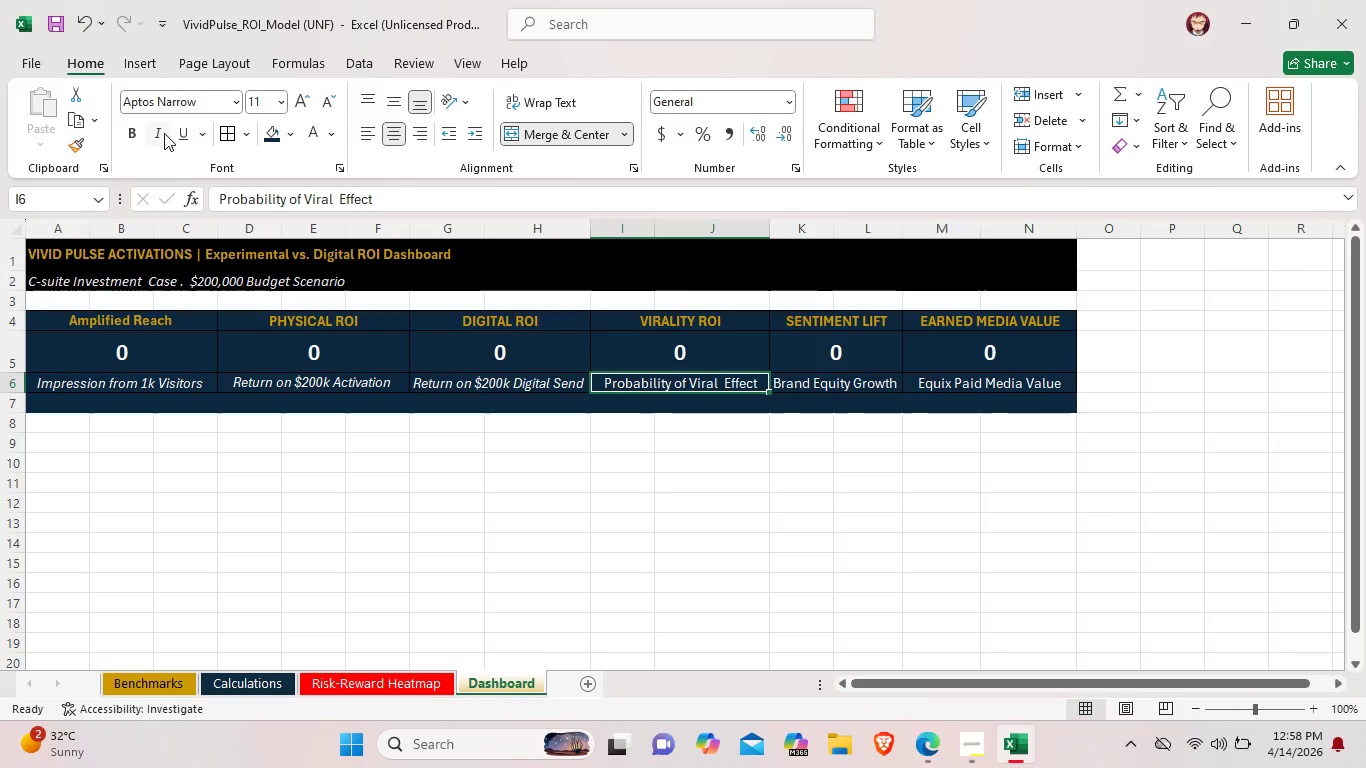 
left_click([164, 133])
 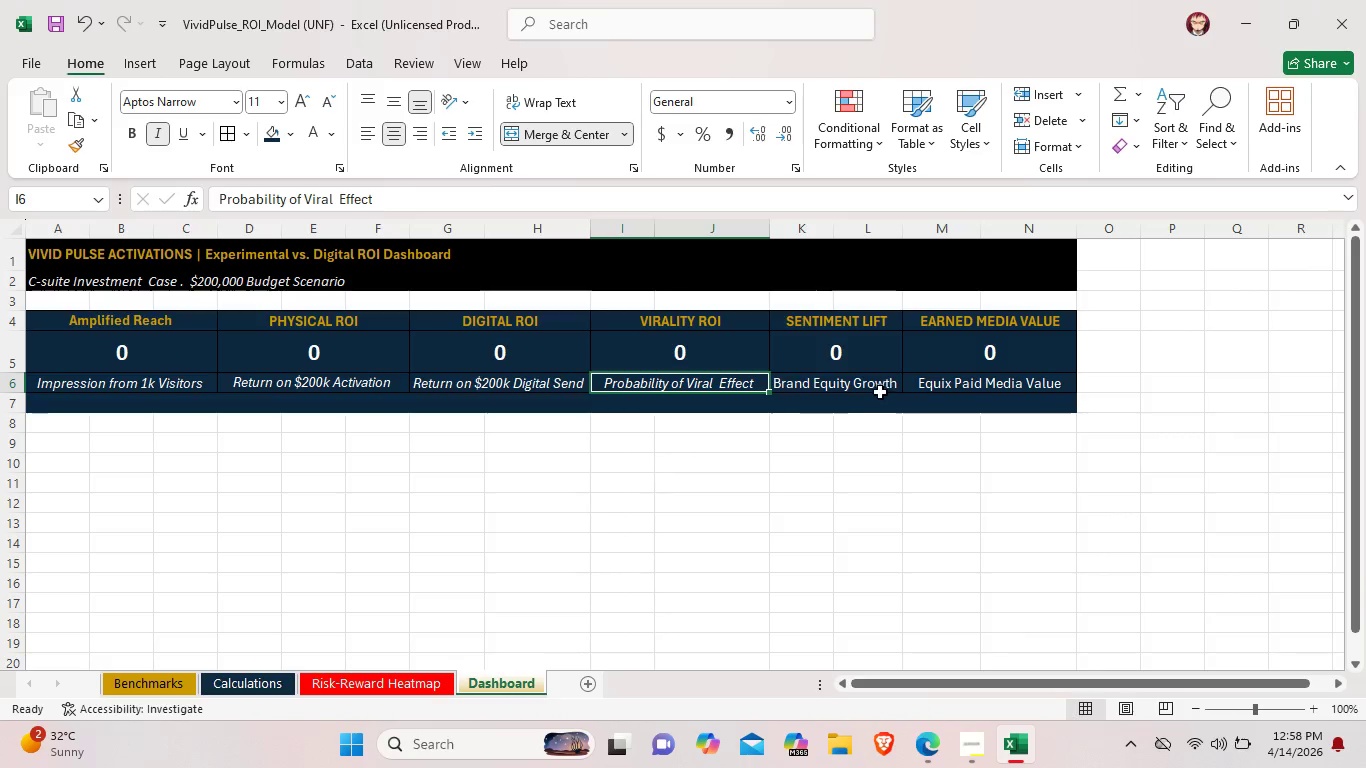 
left_click([880, 391])
 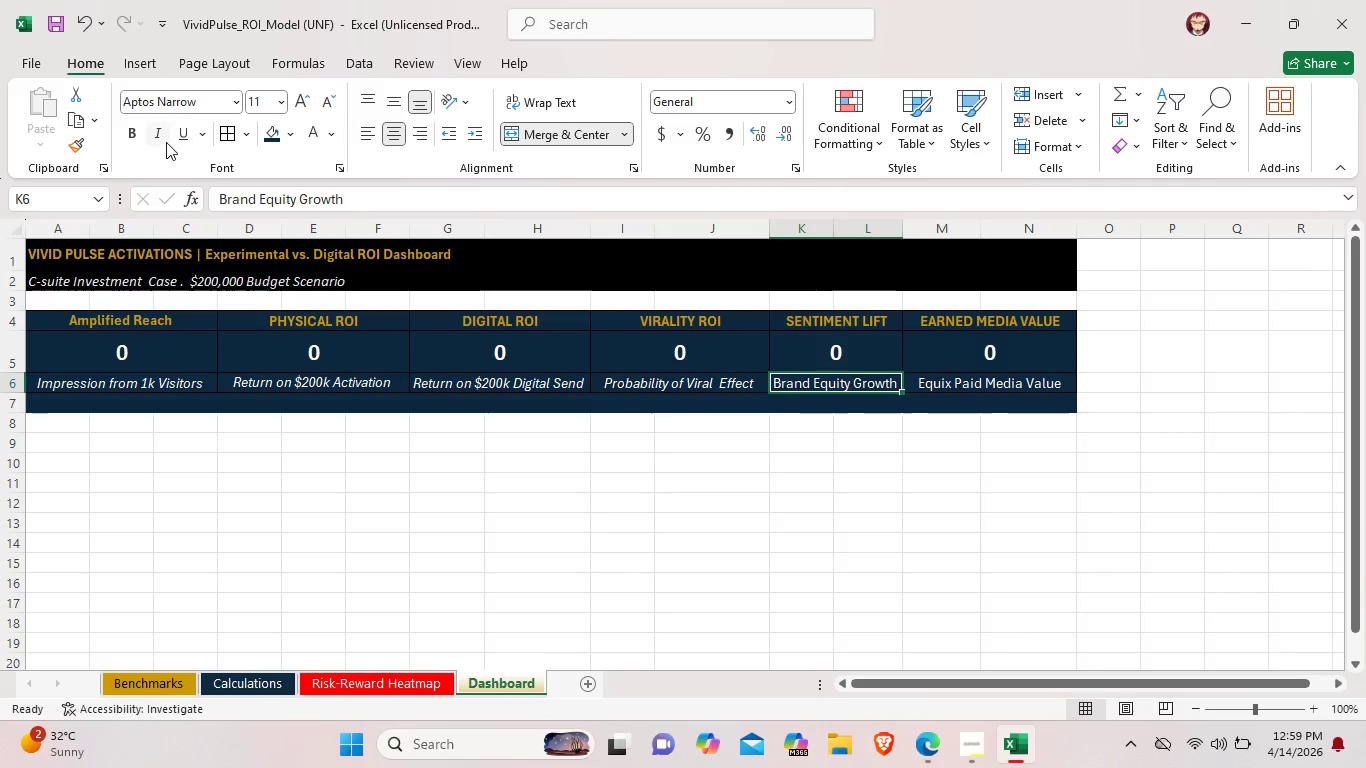 
left_click([162, 141])
 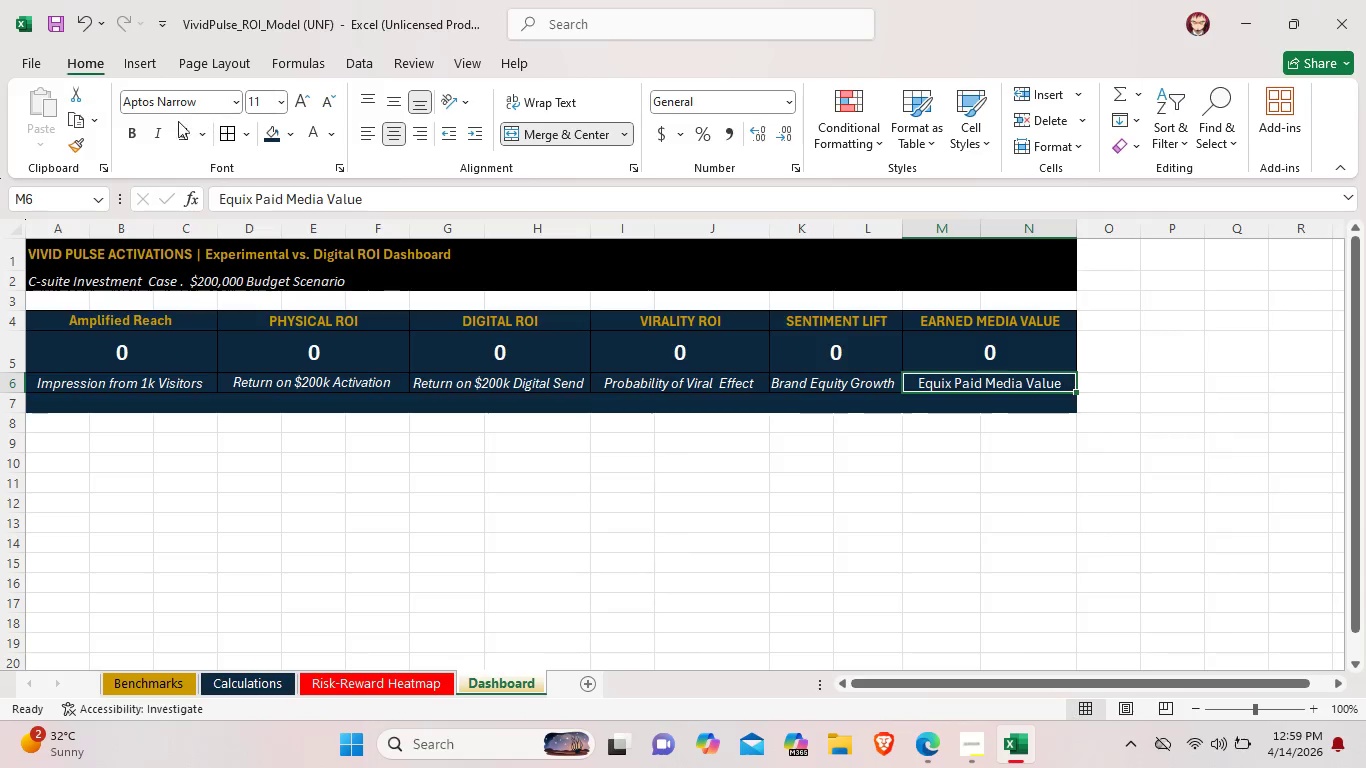 
left_click([156, 126])
 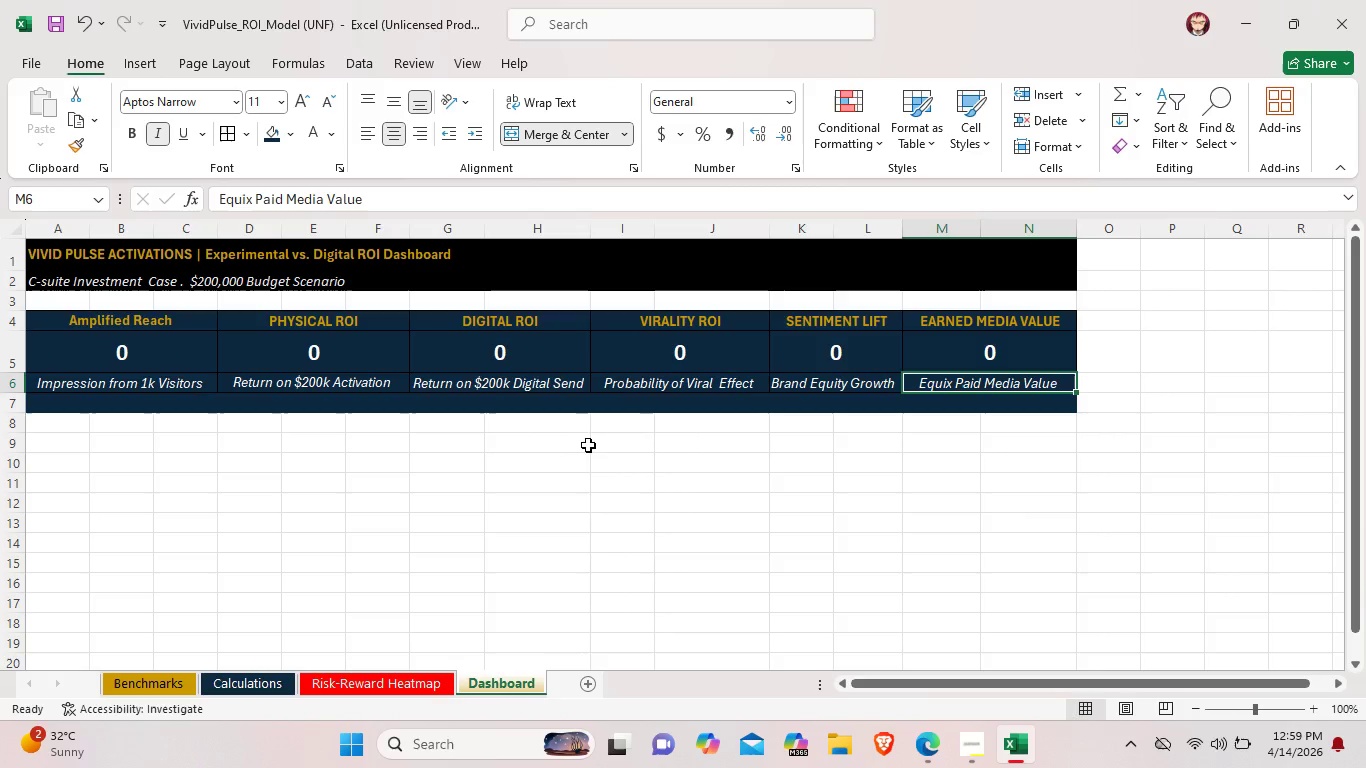 
left_click([589, 446])
 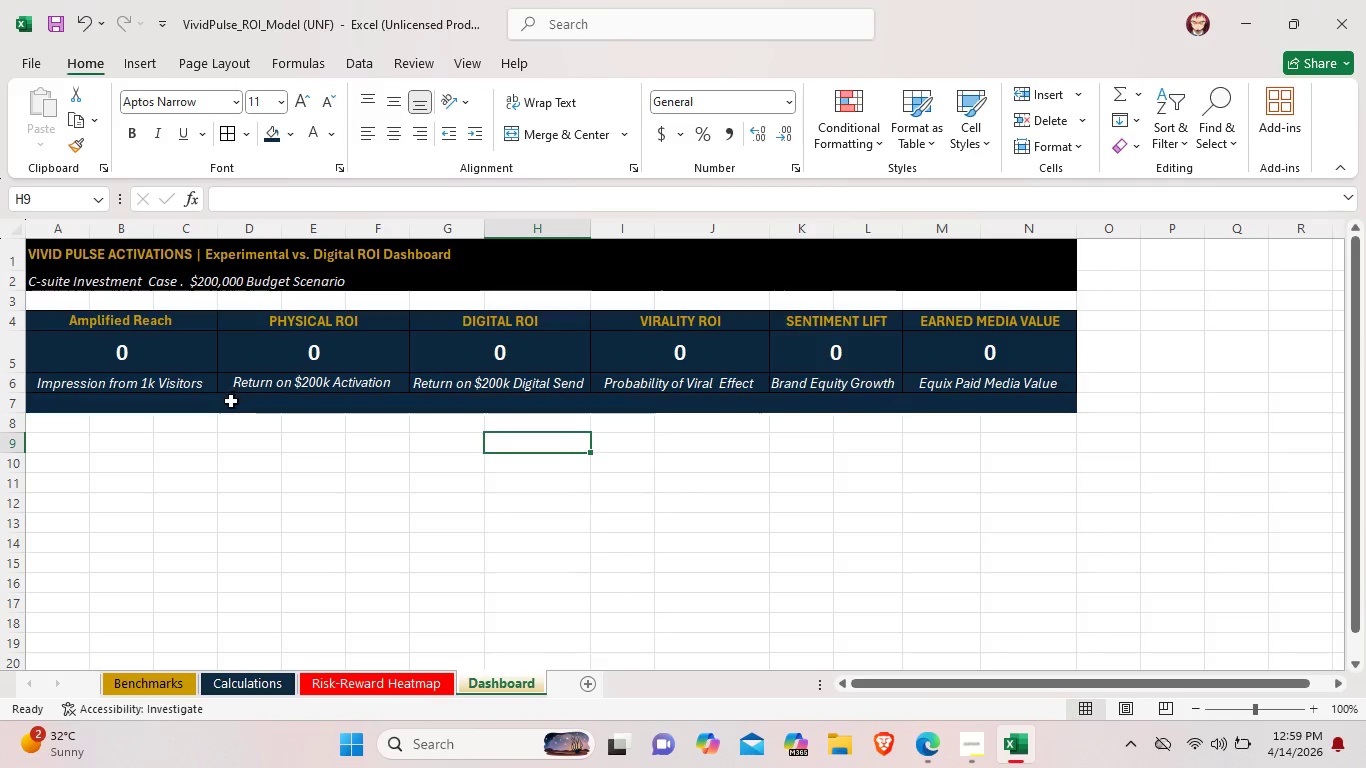 
left_click_drag(start_coordinate=[99, 394], to_coordinate=[169, 395])
 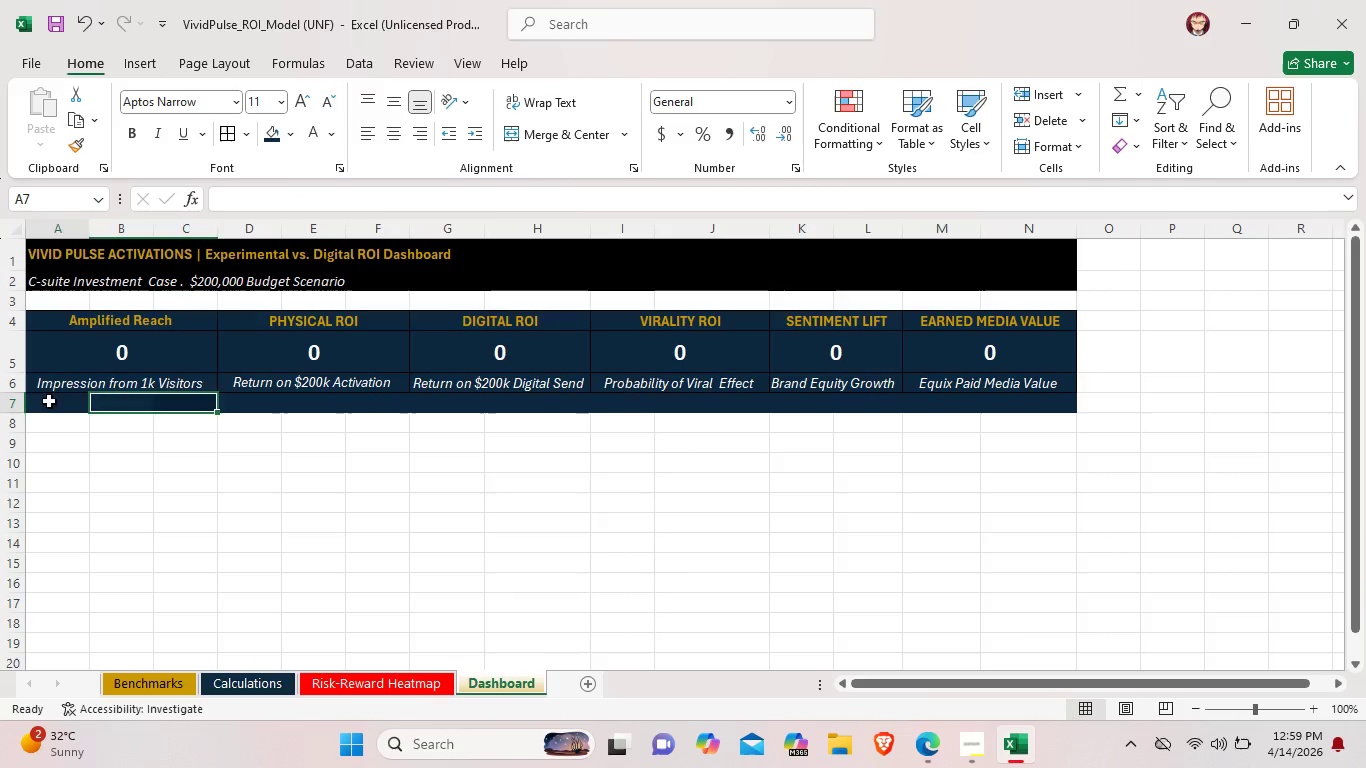 
left_click([49, 401])
 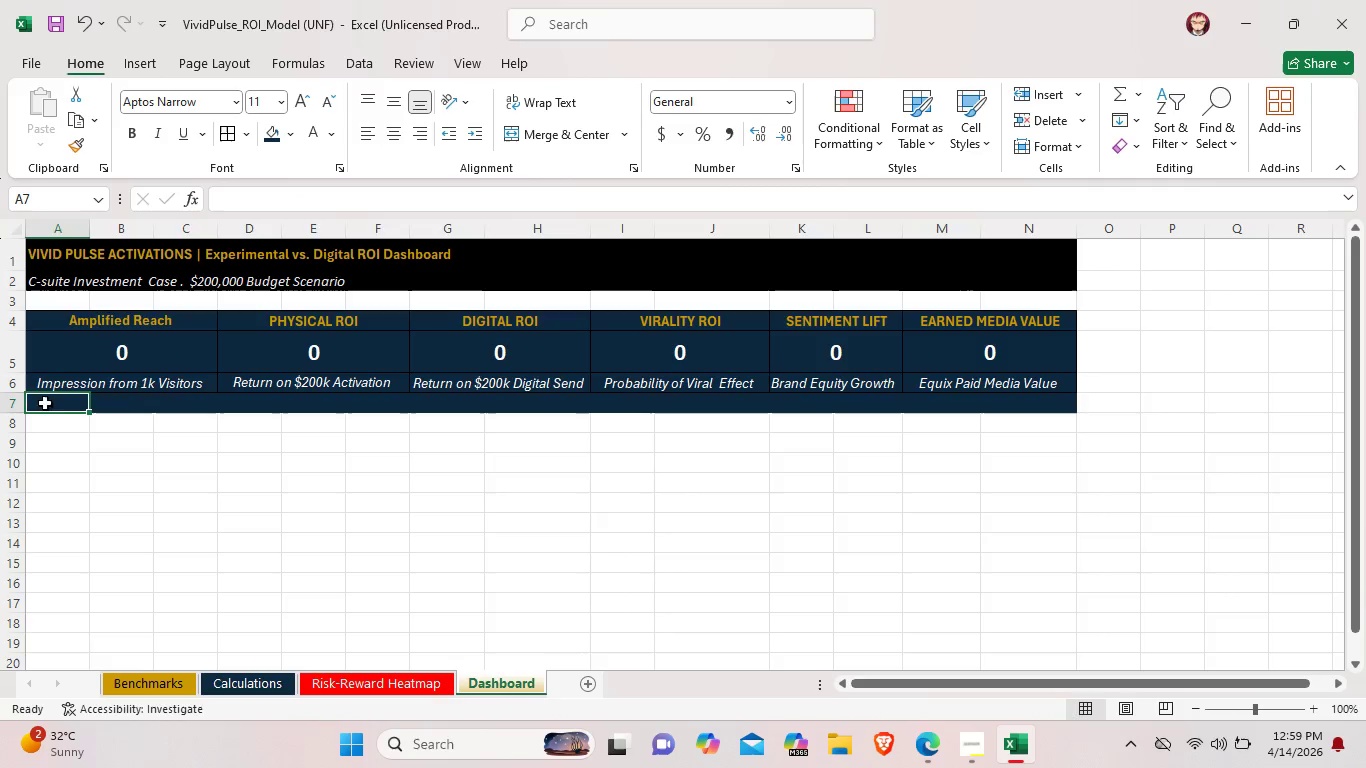 
left_click_drag(start_coordinate=[43, 403], to_coordinate=[189, 404])
 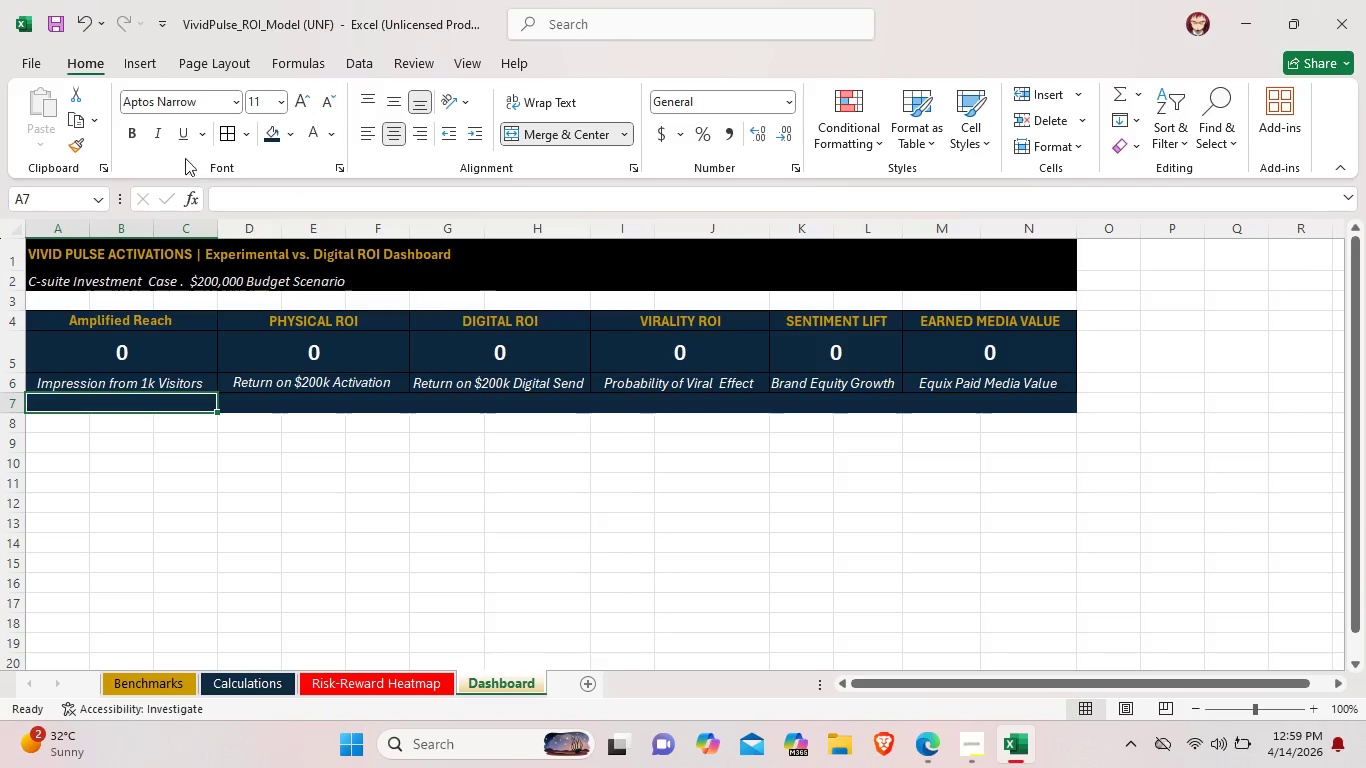 
left_click([230, 134])
 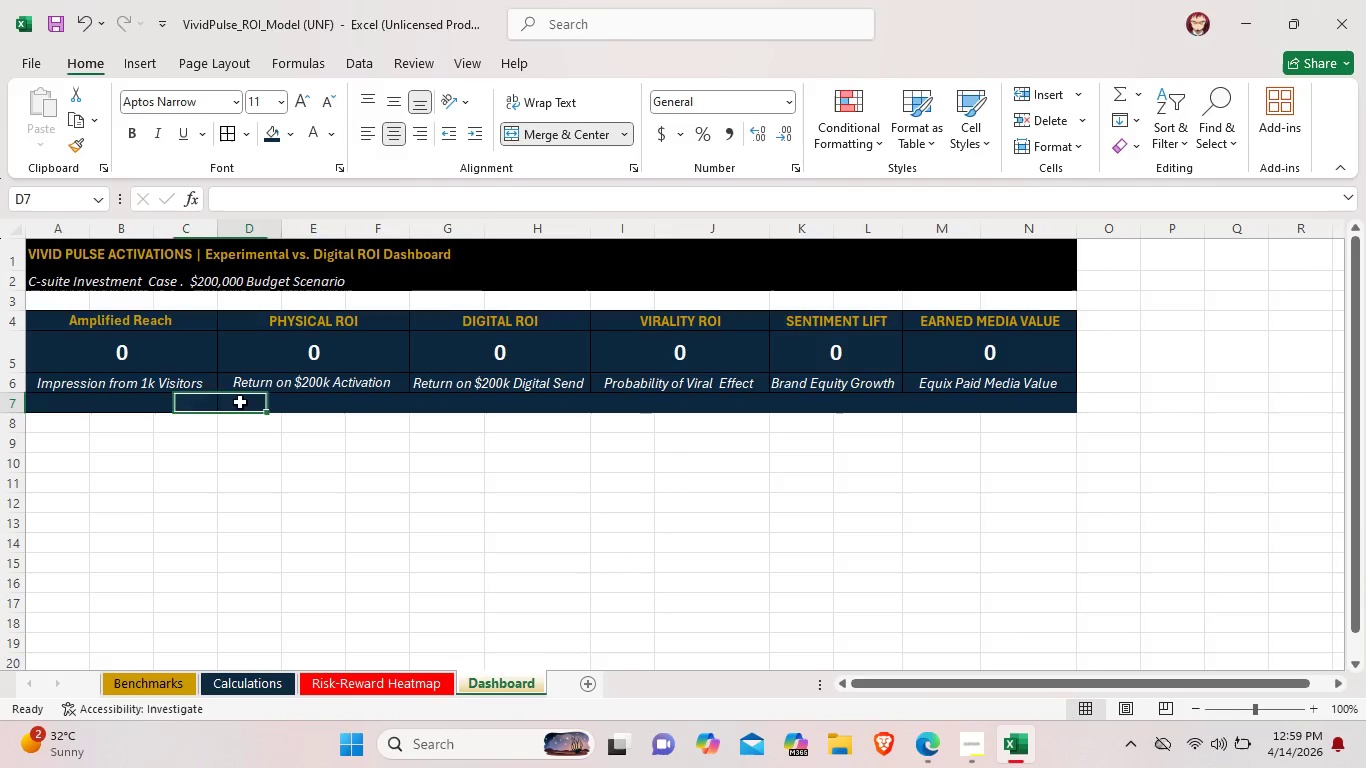 
left_click([240, 402])
 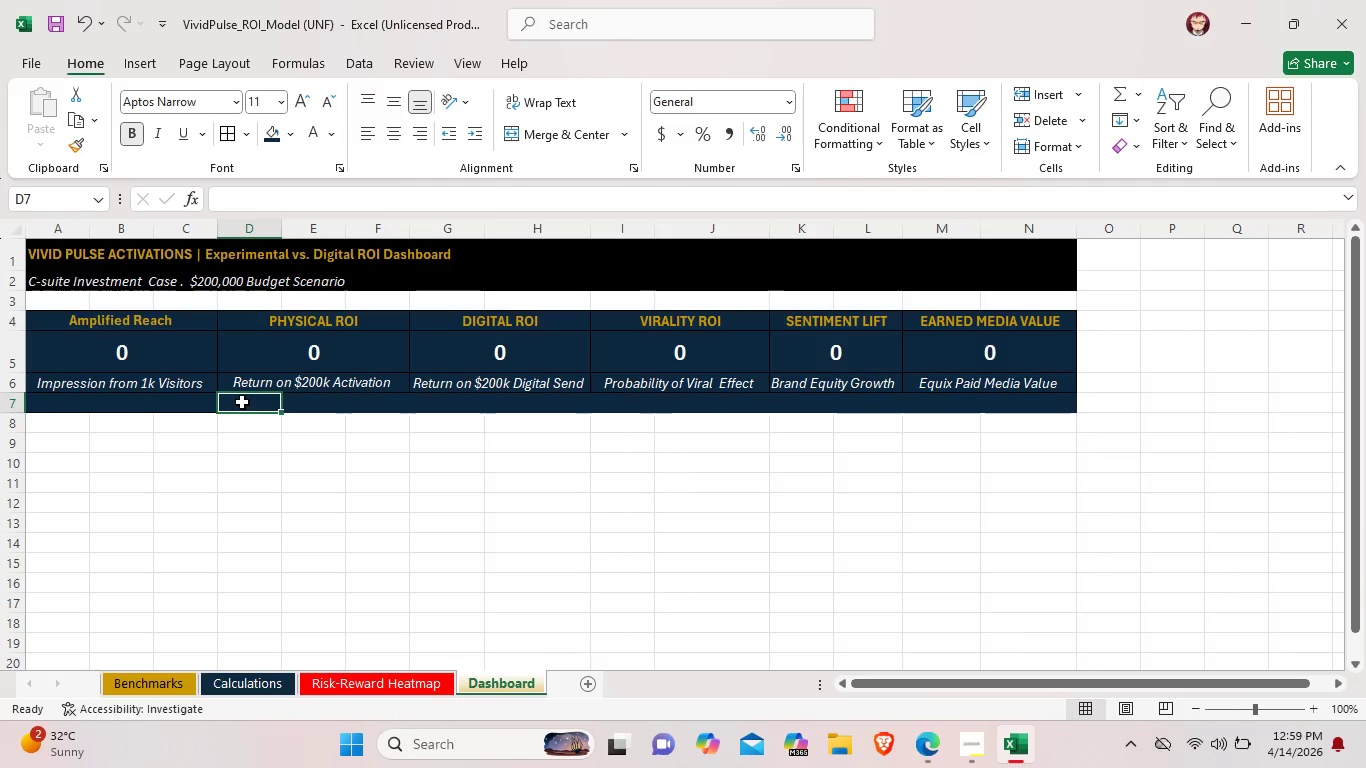 
left_click_drag(start_coordinate=[240, 402], to_coordinate=[375, 402])
 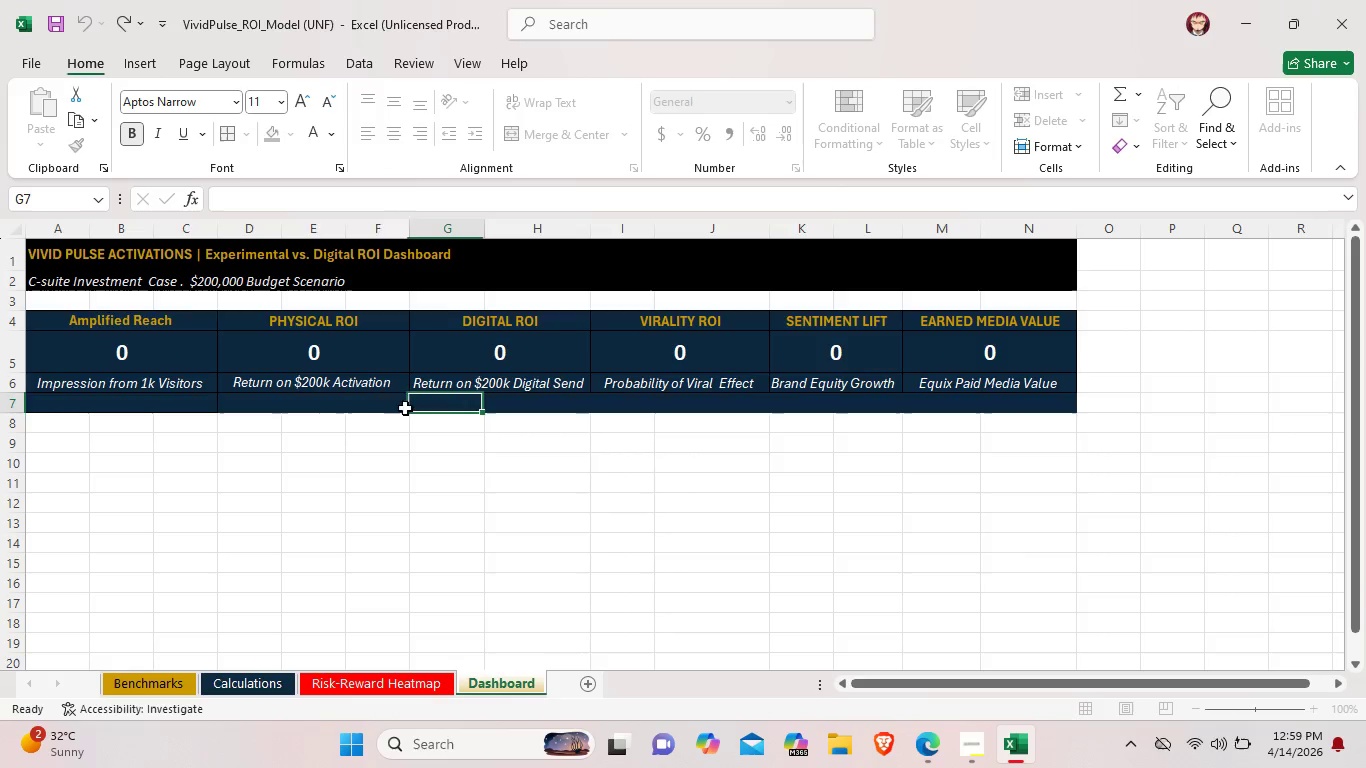 
left_click_drag(start_coordinate=[411, 408], to_coordinate=[271, 408])
 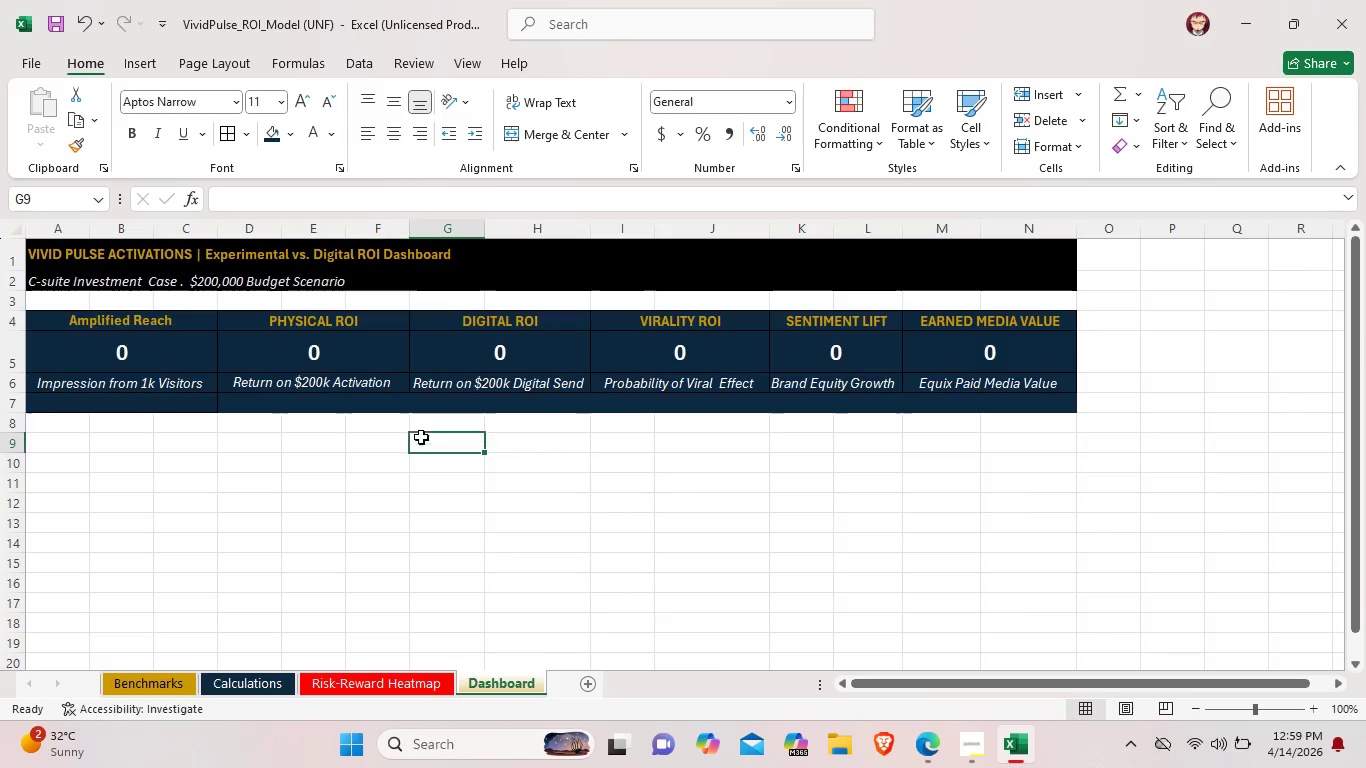 
left_click([421, 437])
 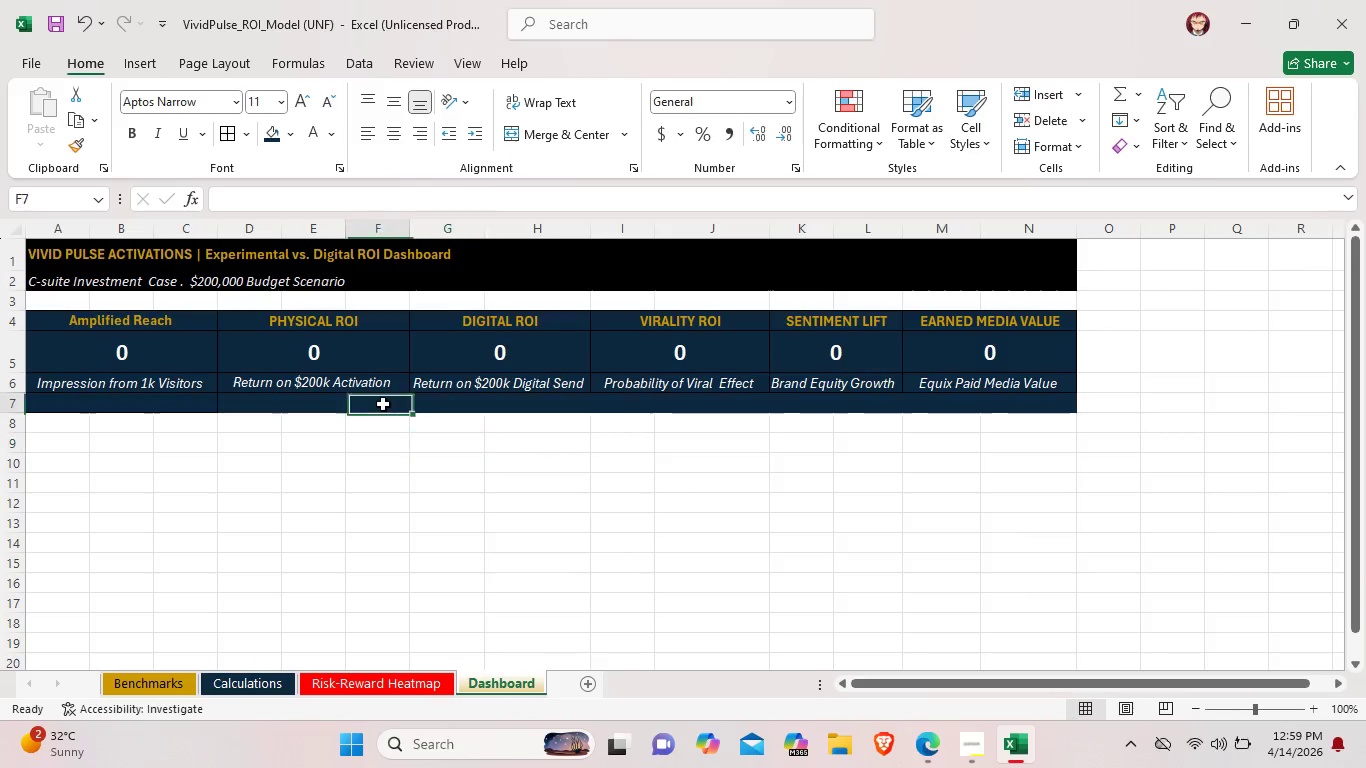 
left_click_drag(start_coordinate=[383, 404], to_coordinate=[258, 404])
 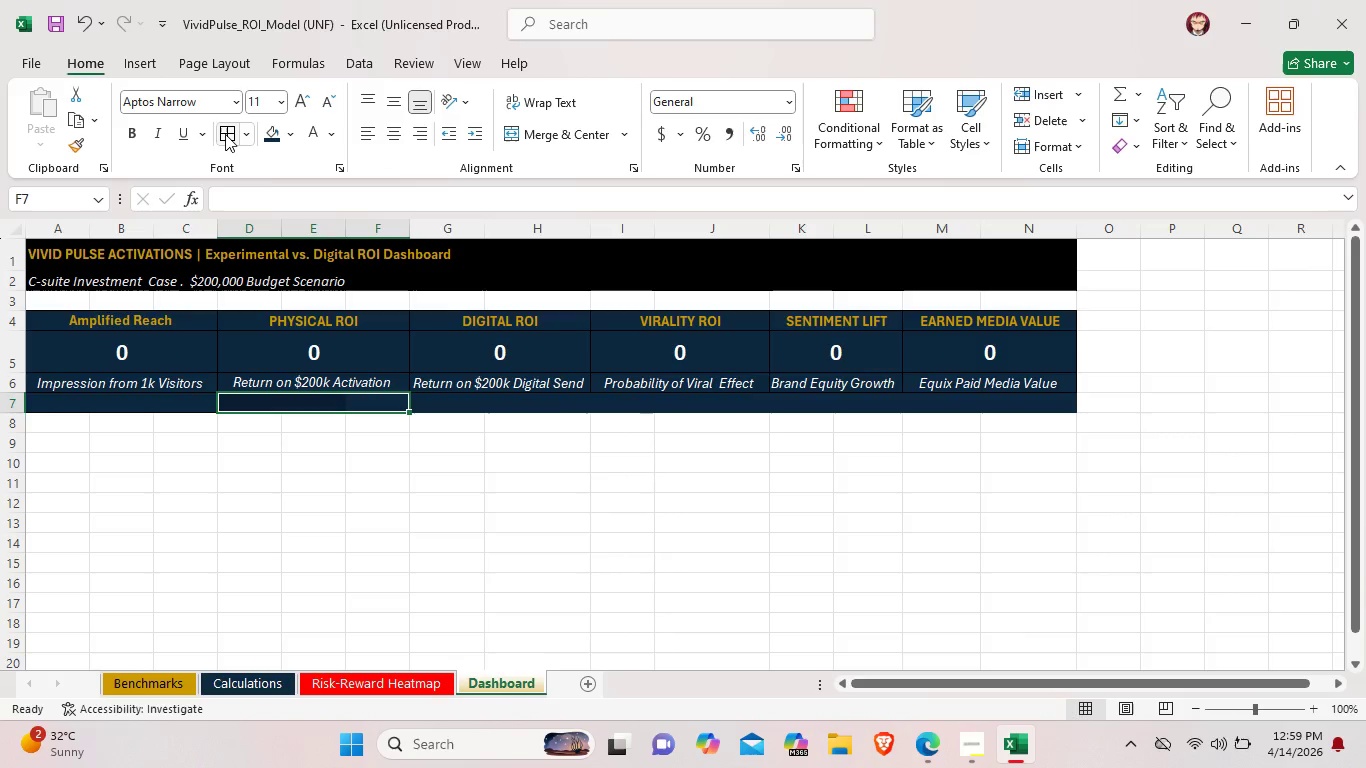 
left_click([225, 134])
 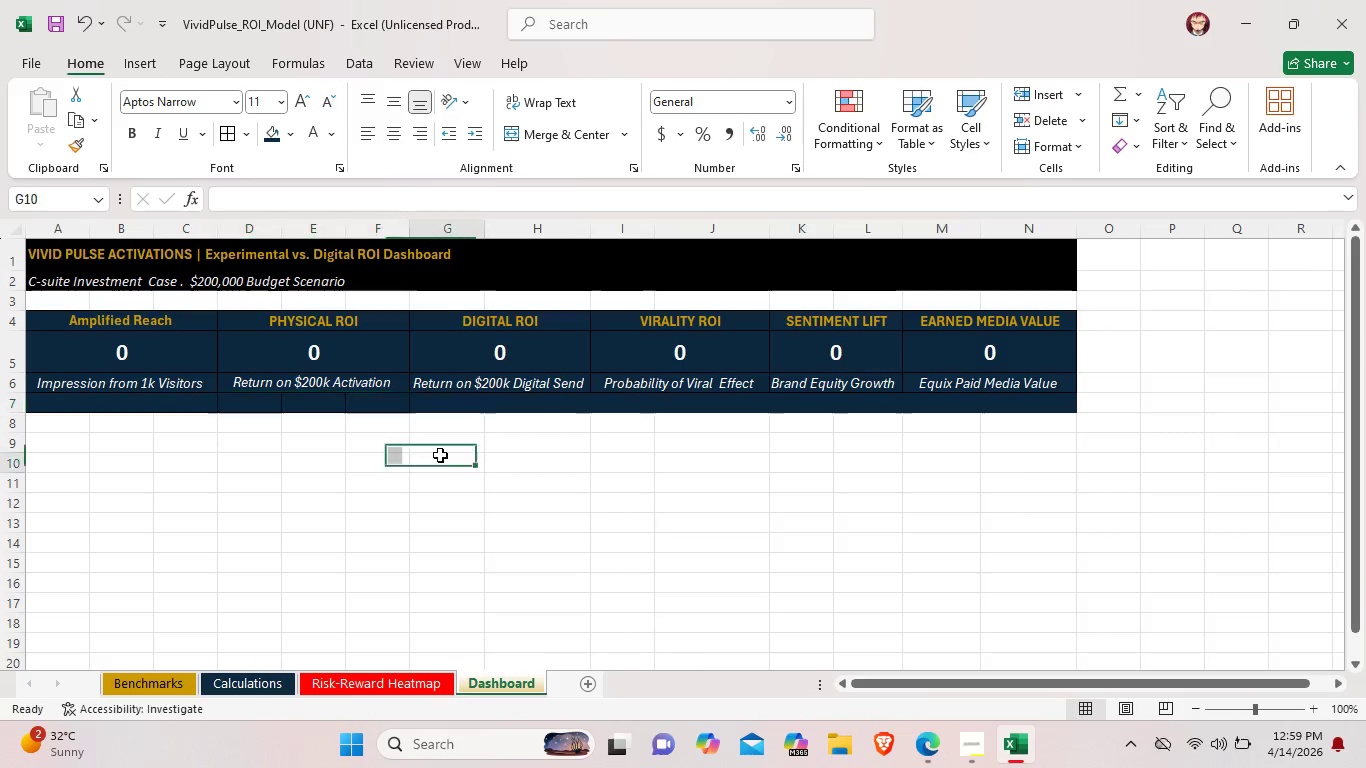 
left_click([440, 455])
 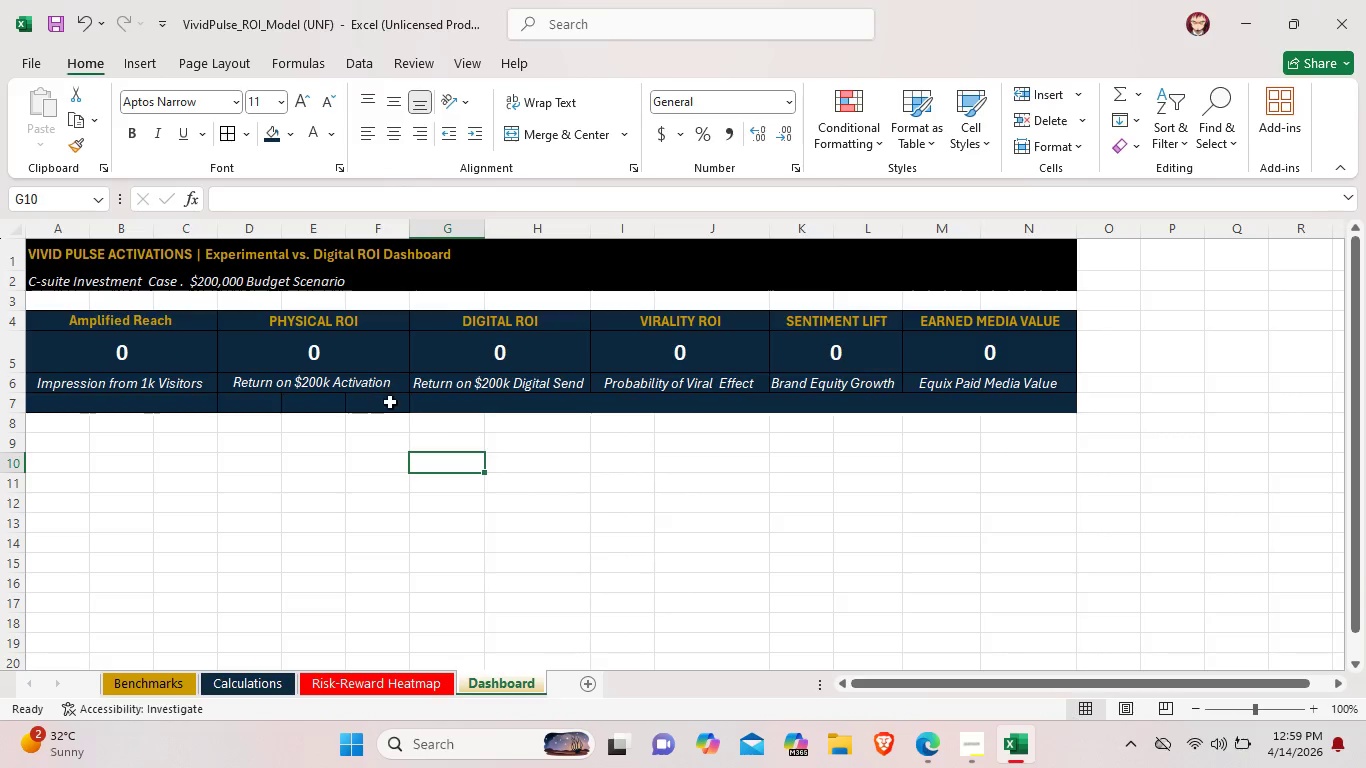 
left_click_drag(start_coordinate=[390, 402], to_coordinate=[267, 402])
 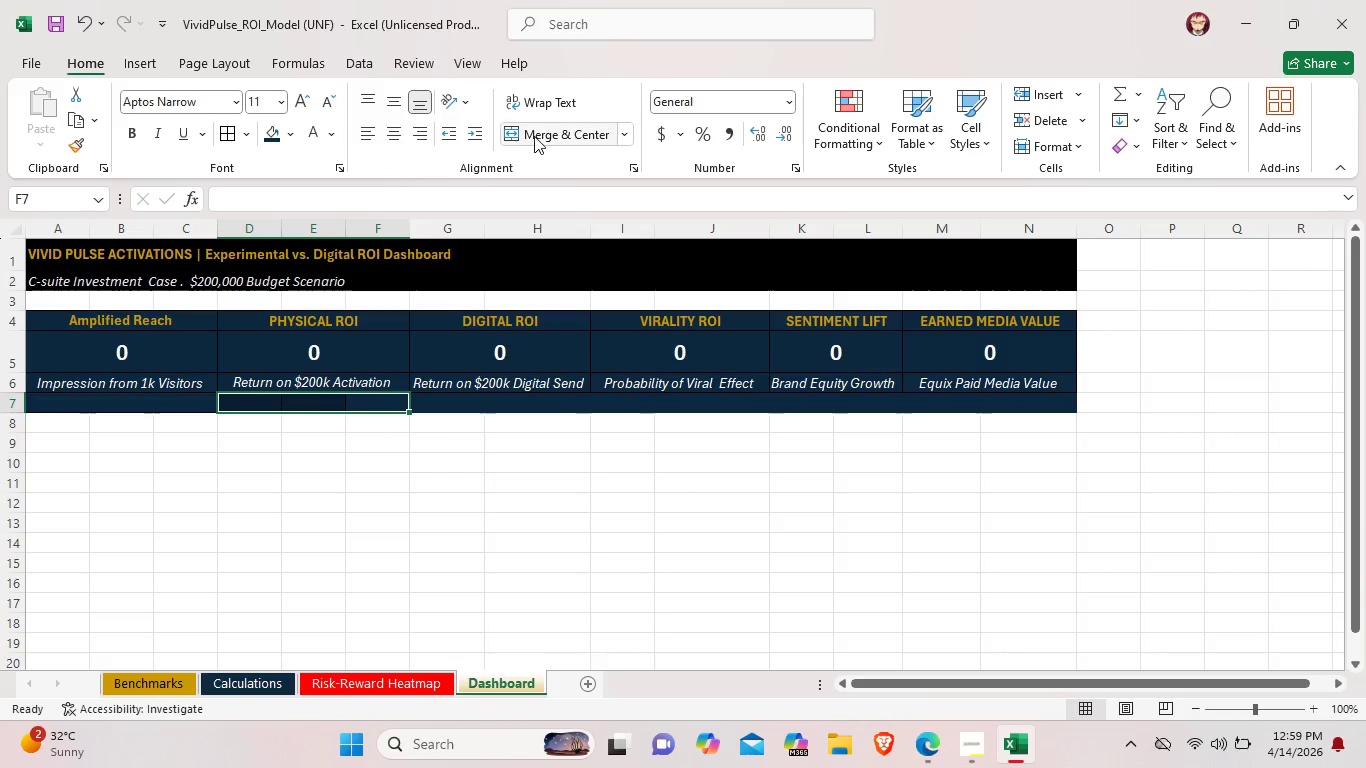 
left_click([534, 136])
 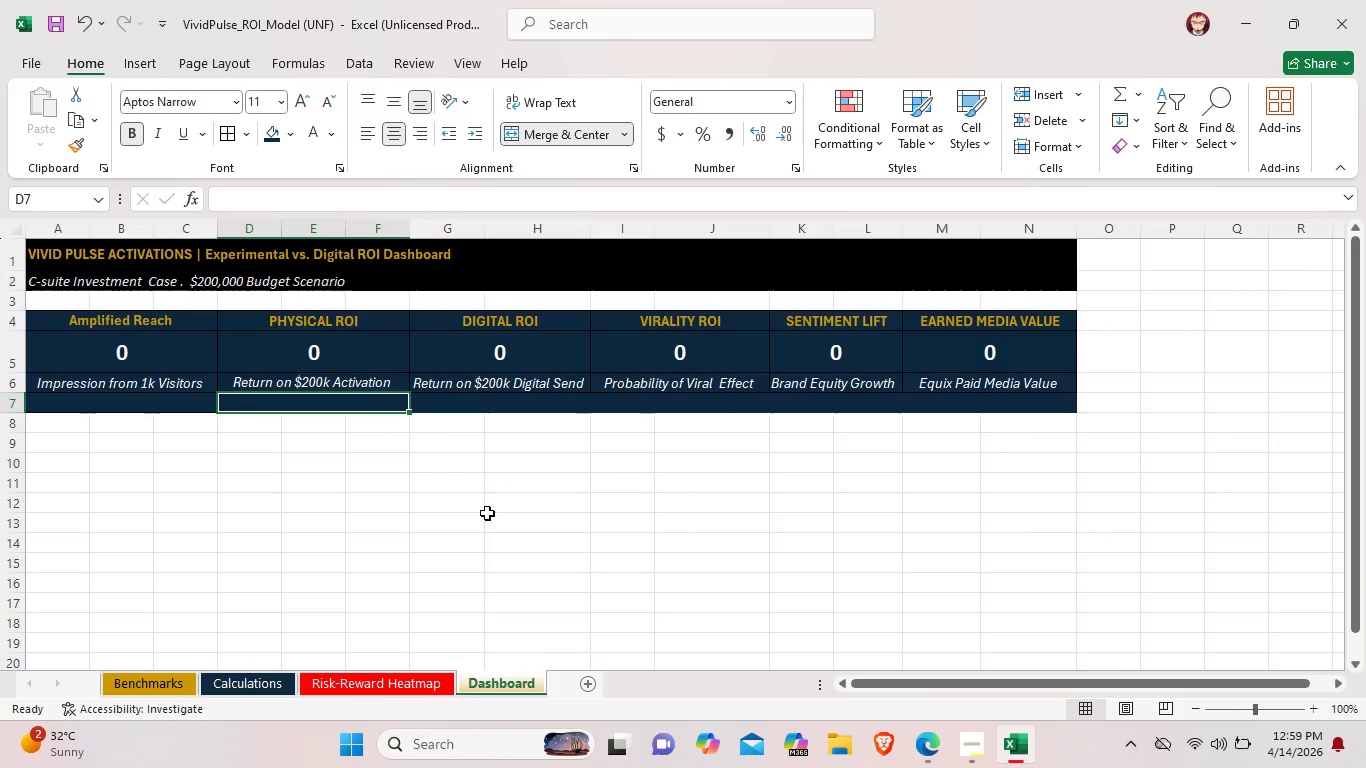 
left_click([487, 515])
 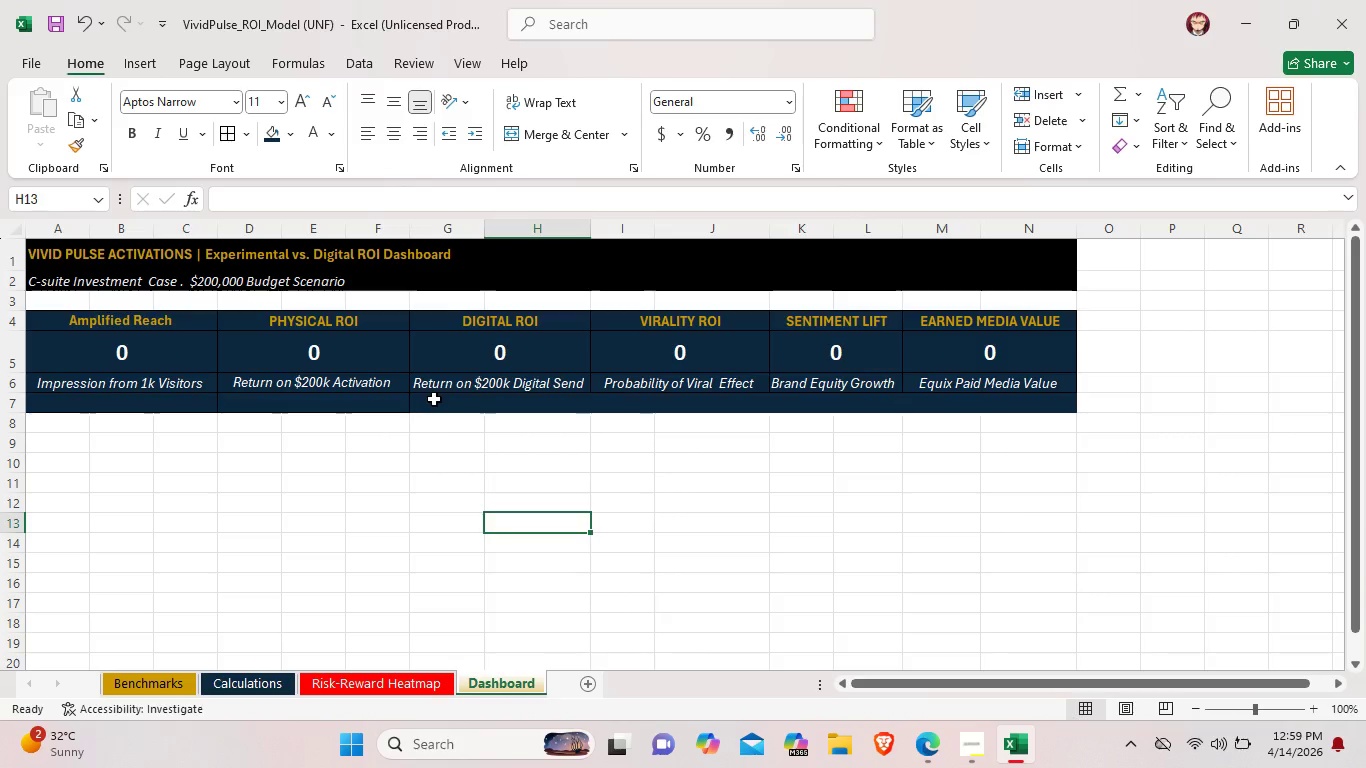 
left_click_drag(start_coordinate=[434, 399], to_coordinate=[537, 404])
 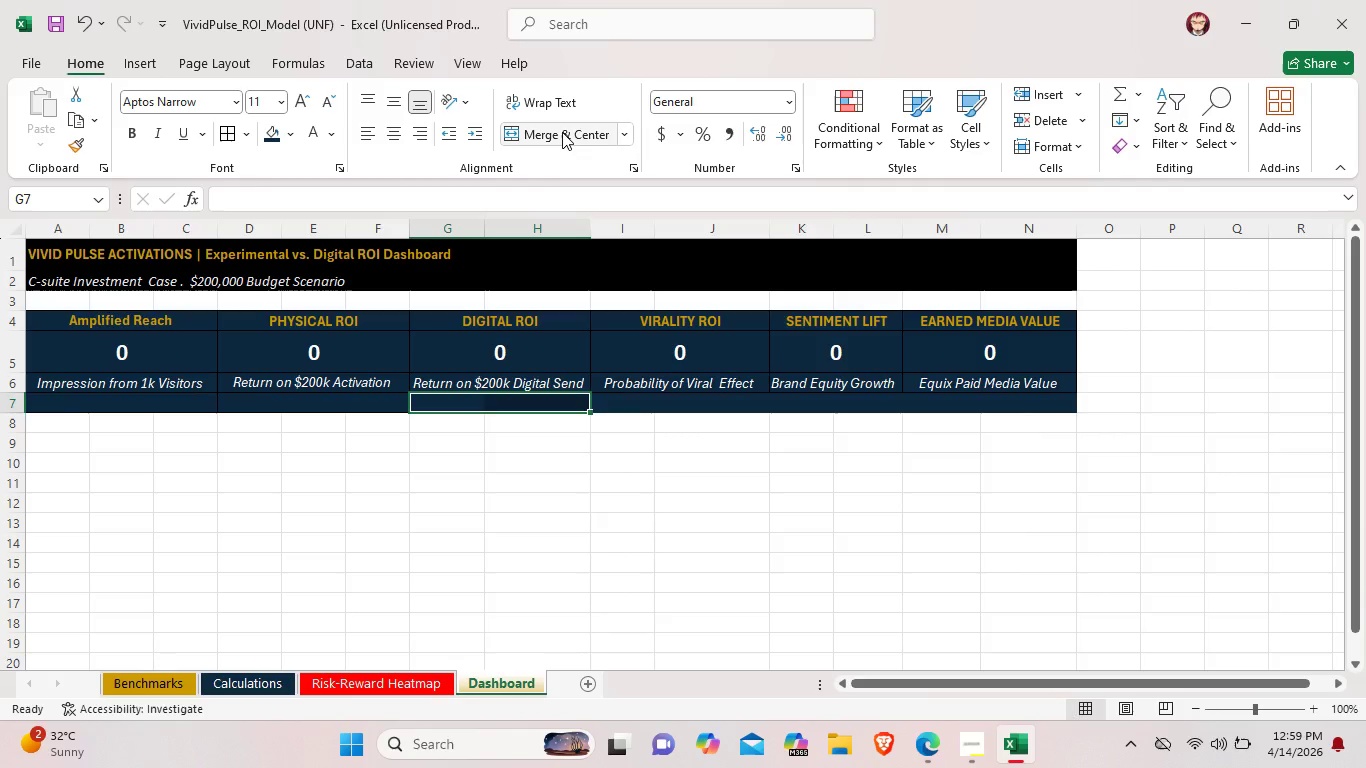 
left_click([562, 132])
 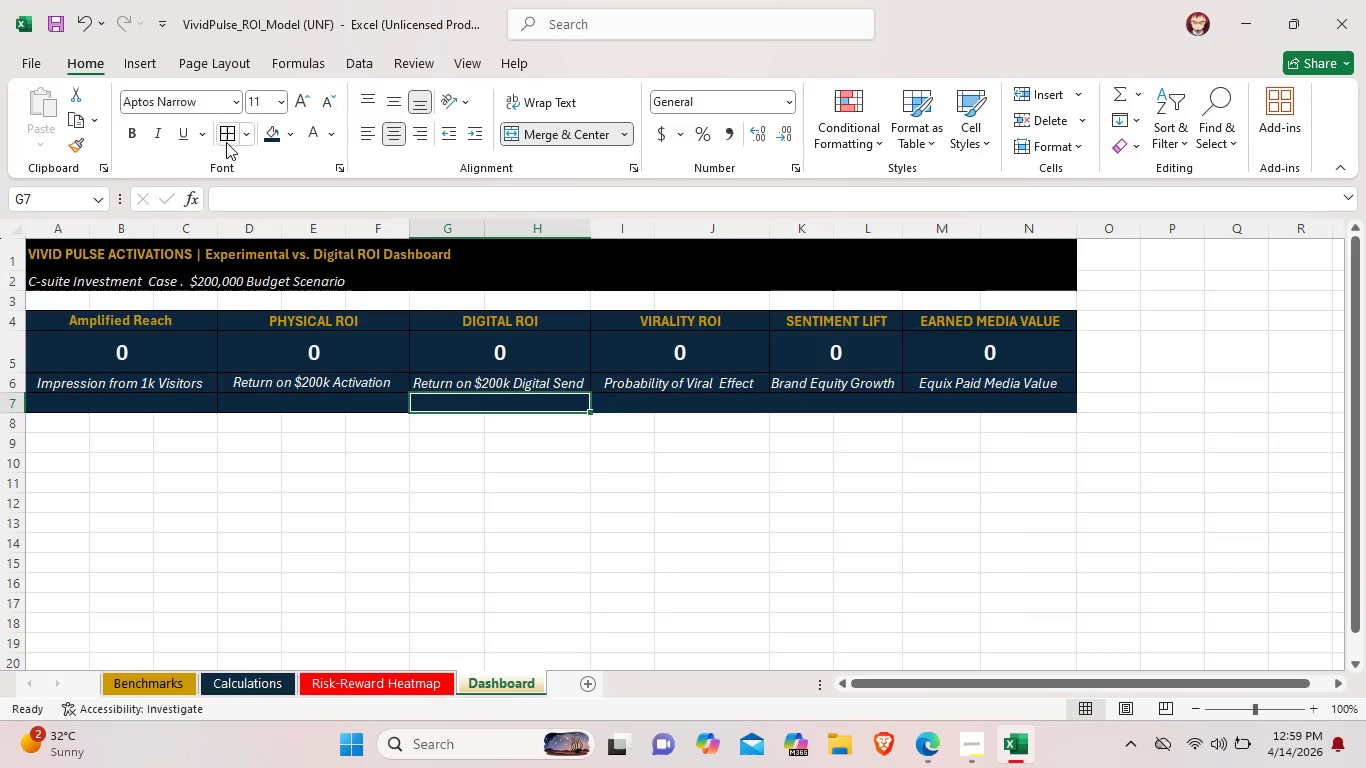 
double_click([620, 506])
 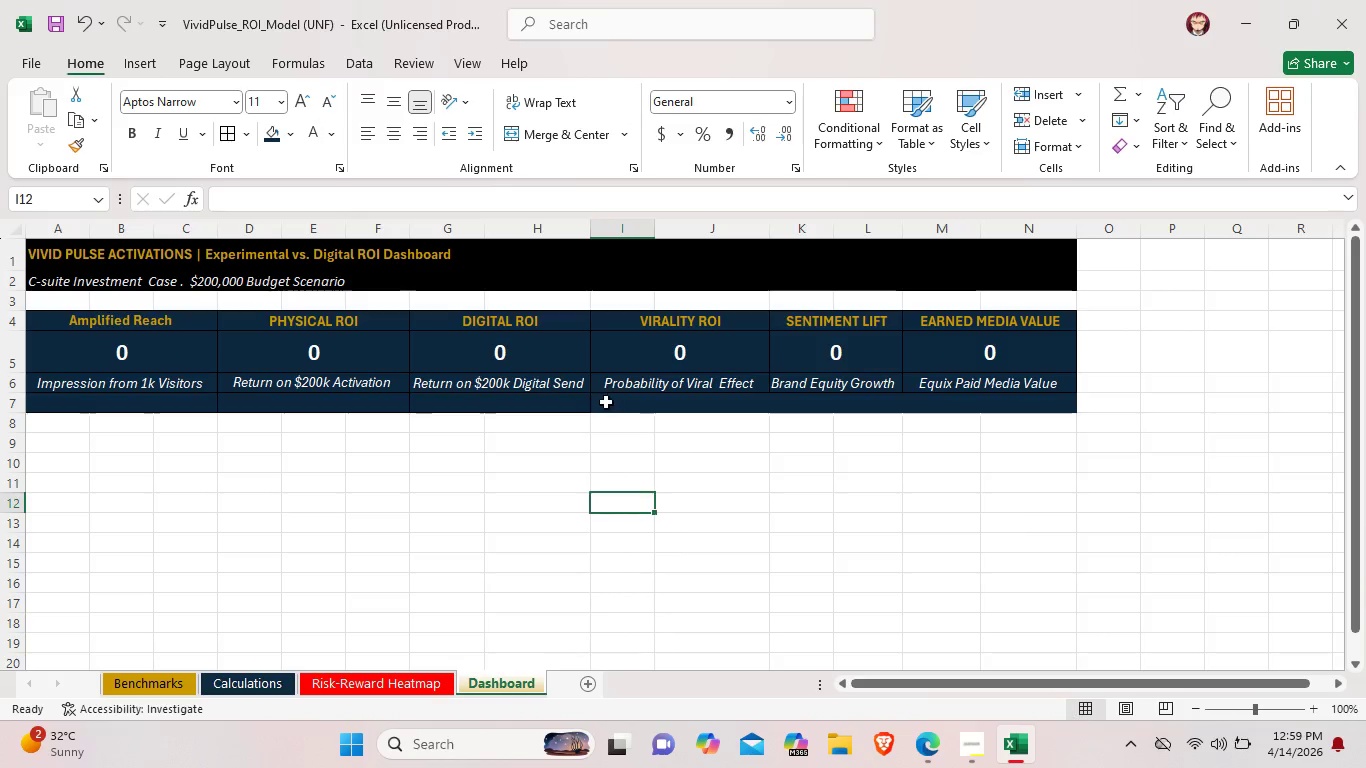 
left_click_drag(start_coordinate=[606, 402], to_coordinate=[697, 404])
 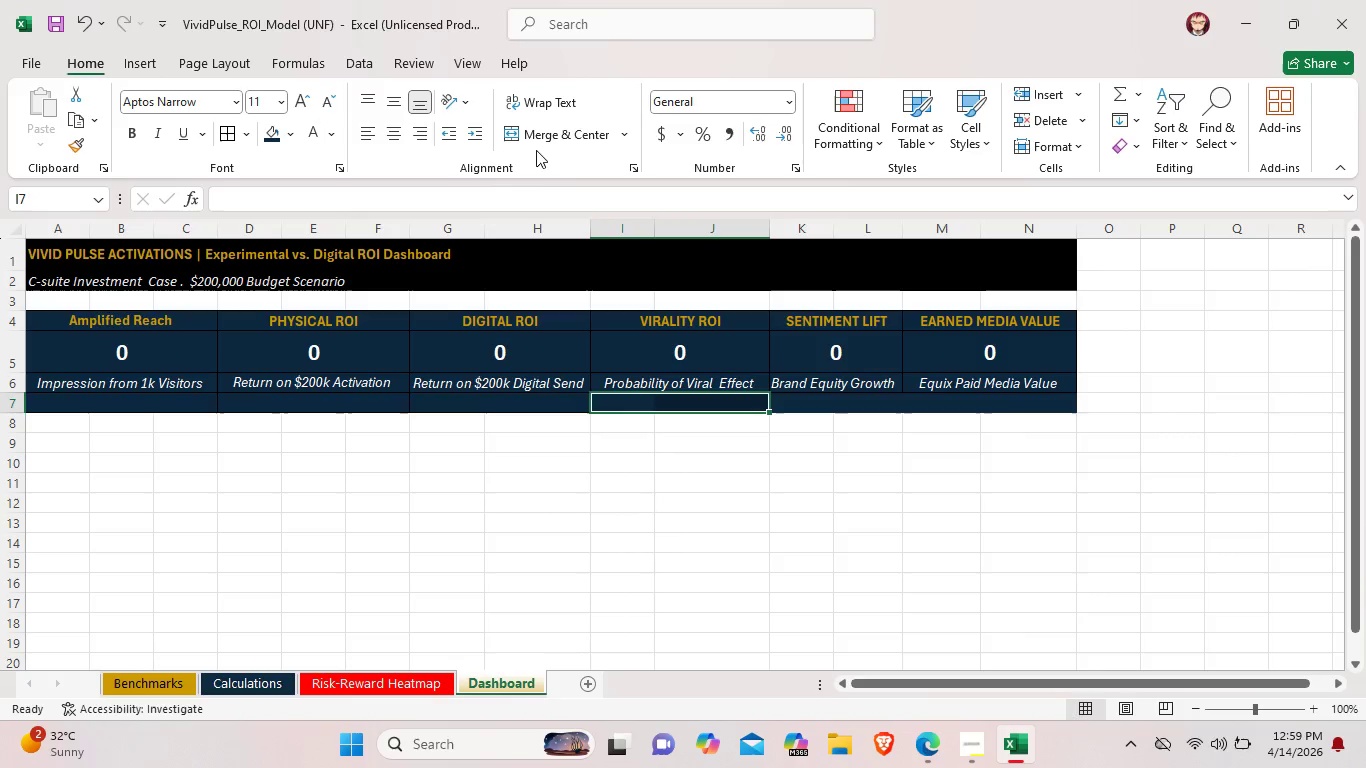 
left_click([541, 136])
 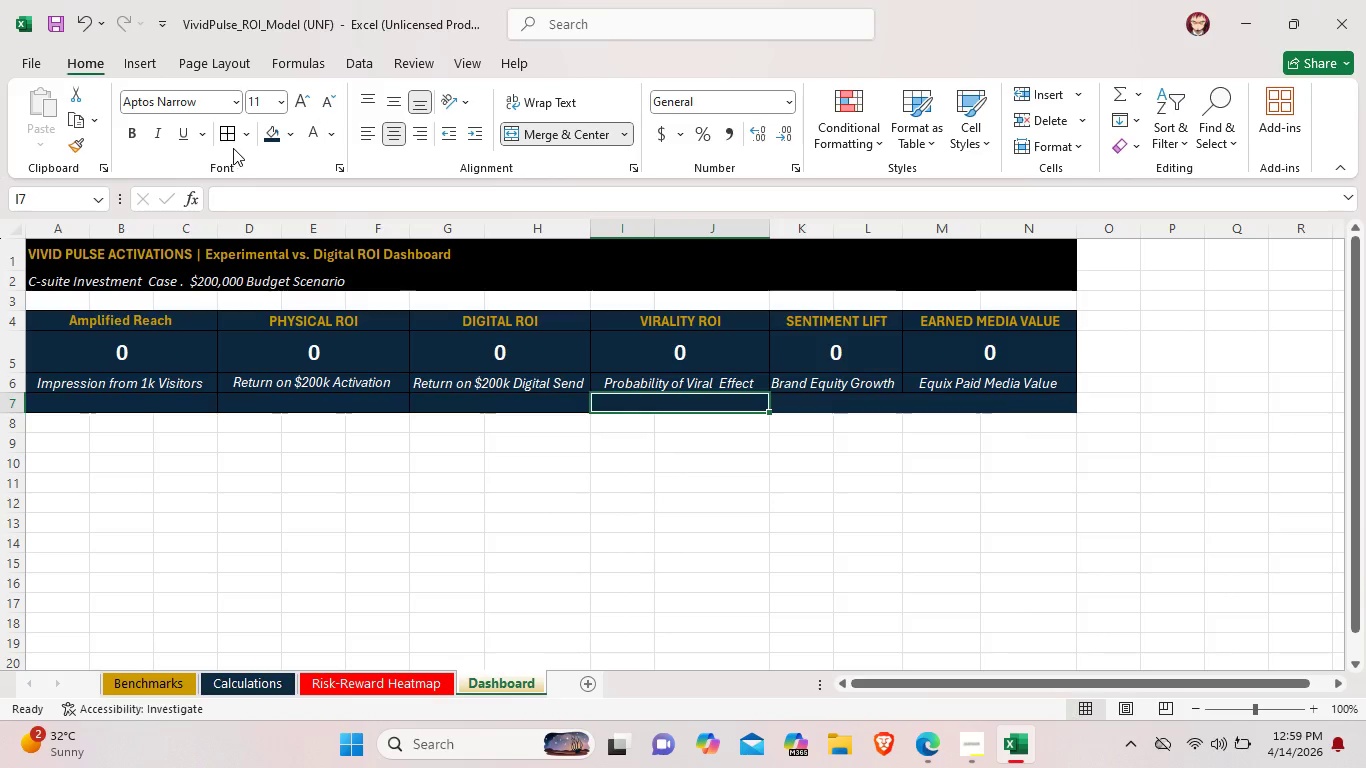 
left_click([227, 133])
 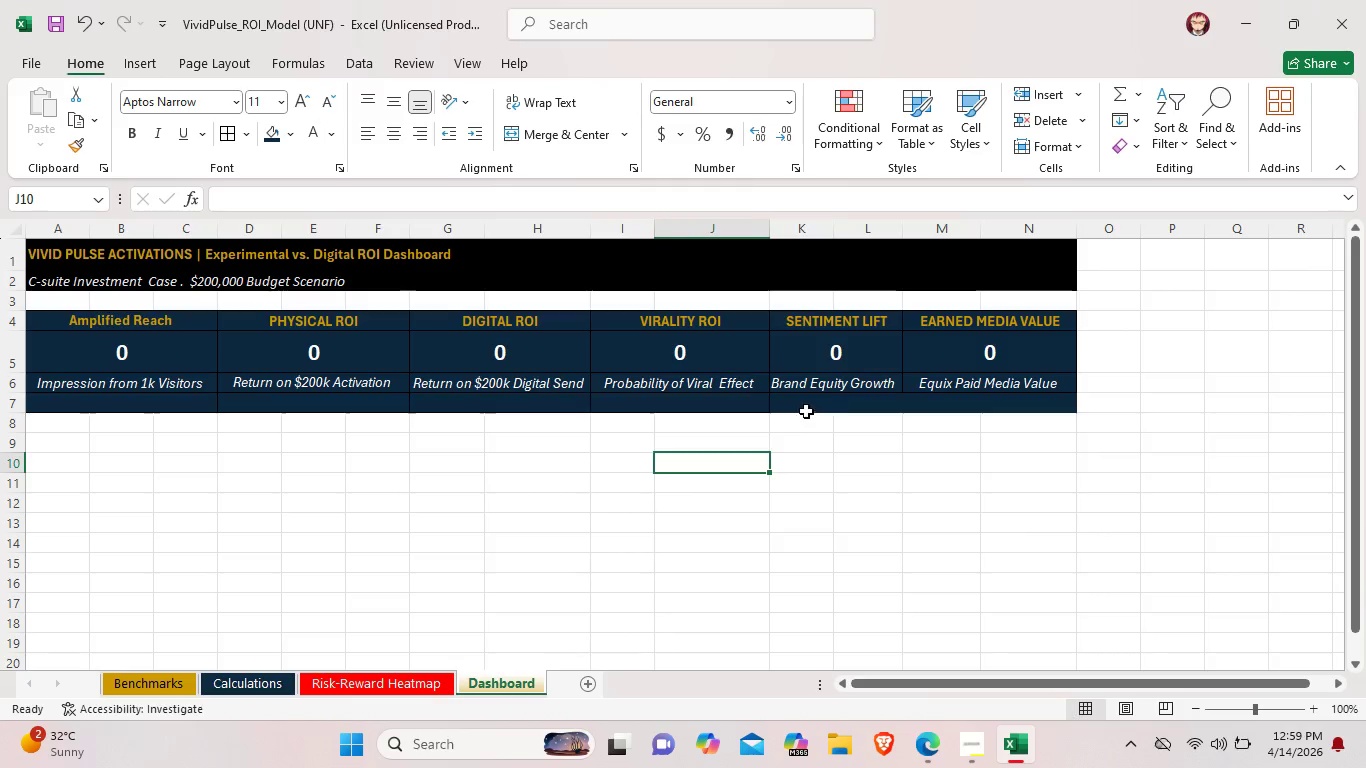 
left_click_drag(start_coordinate=[803, 408], to_coordinate=[854, 408])
 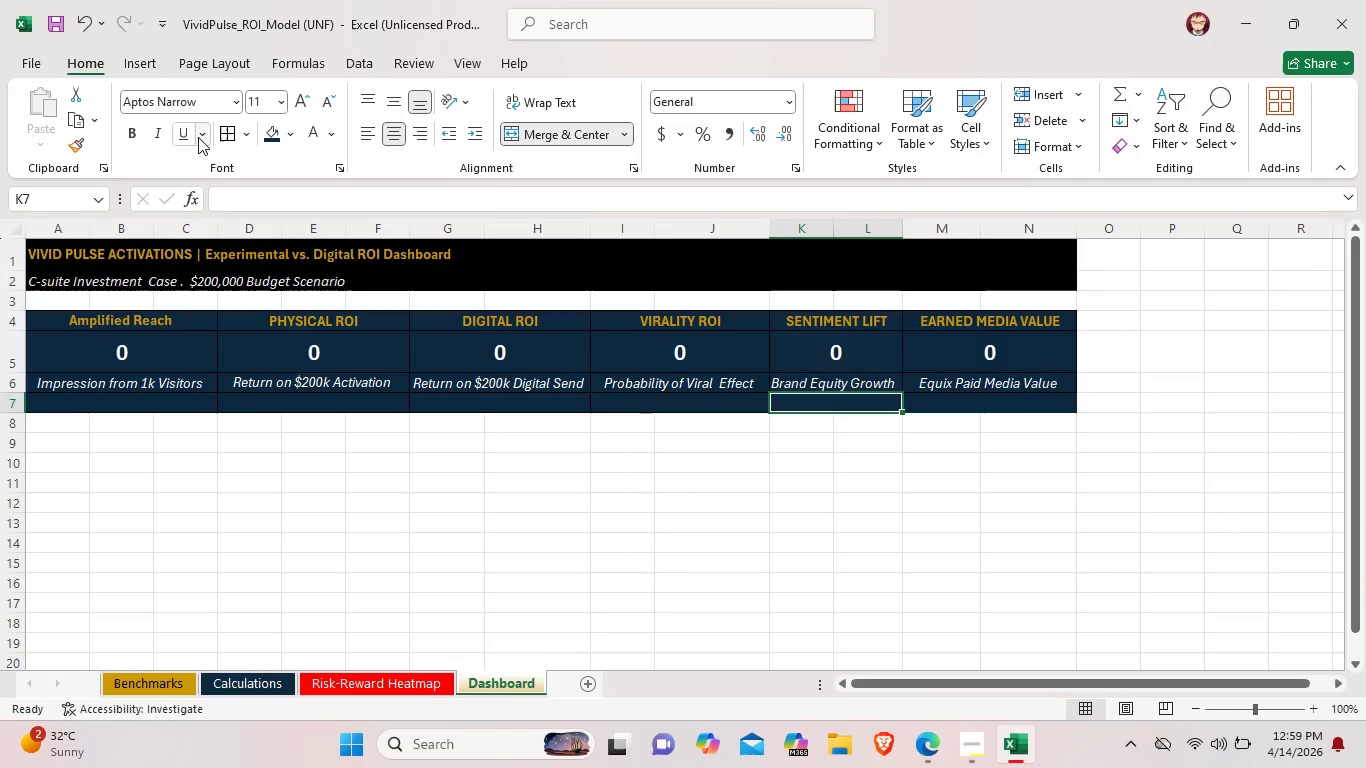 
left_click([229, 135])
 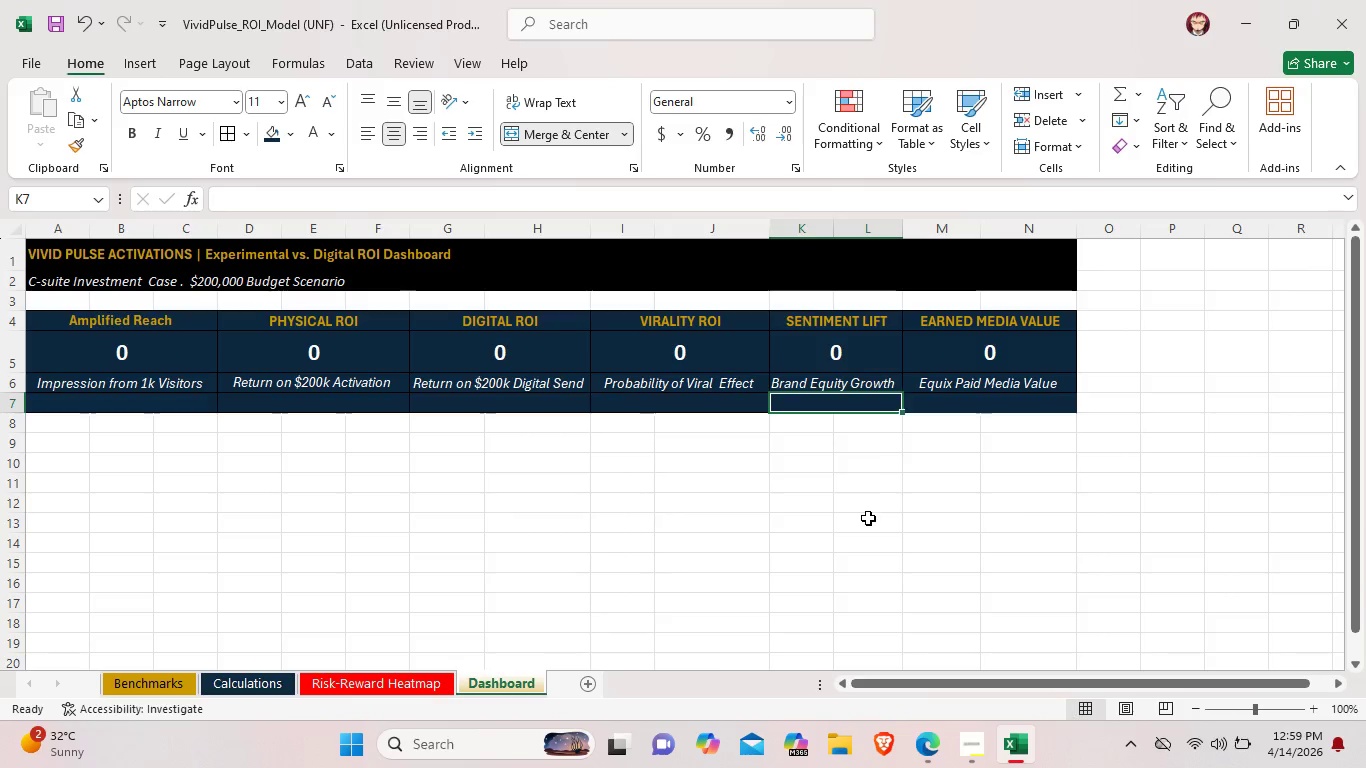 
left_click([868, 518])
 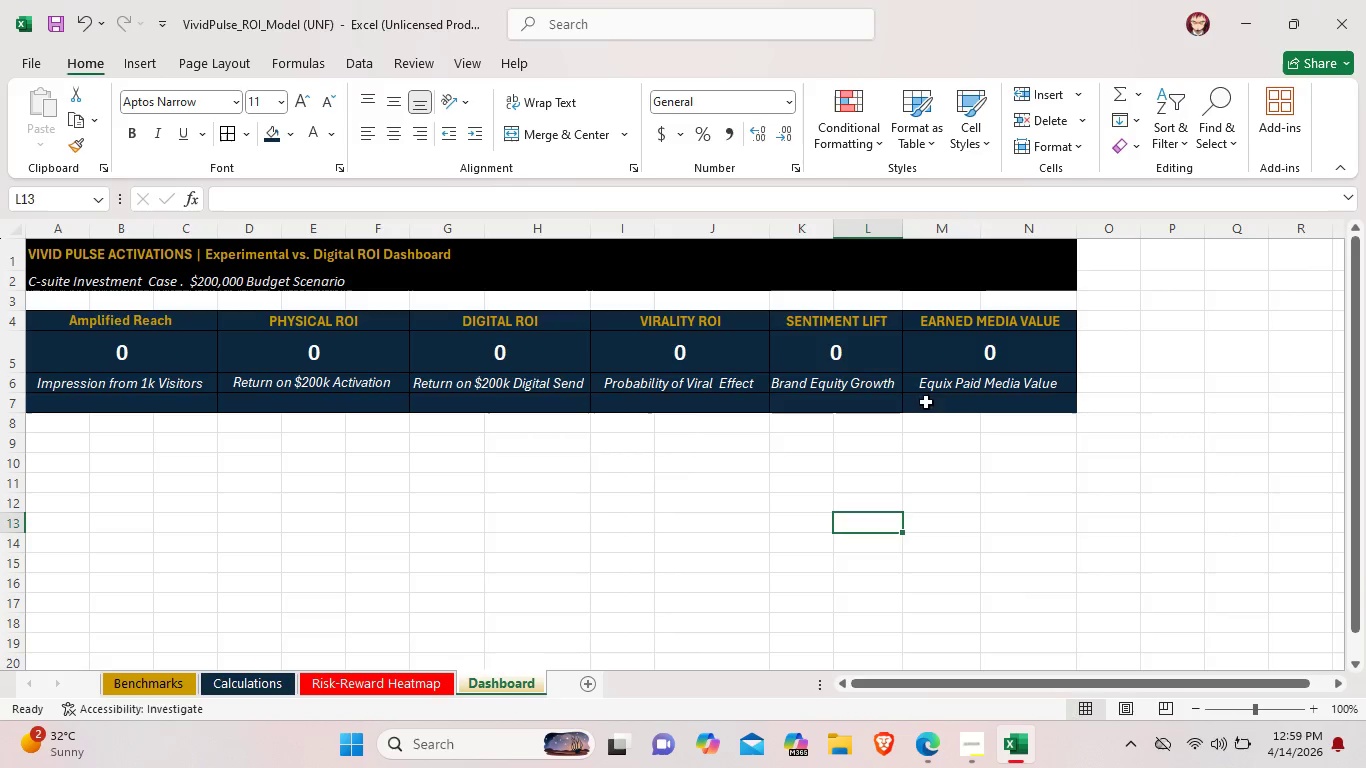 
left_click_drag(start_coordinate=[925, 403], to_coordinate=[1016, 406])
 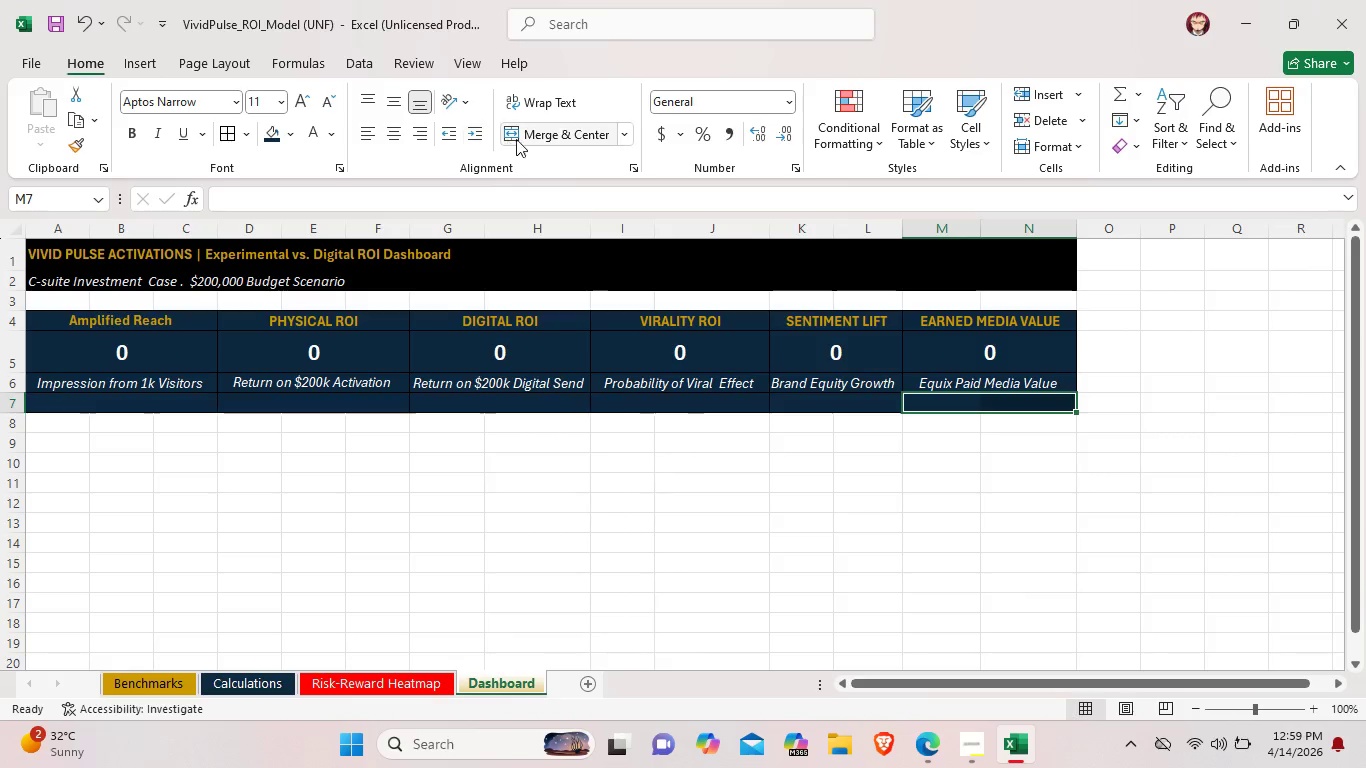 
left_click([523, 139])
 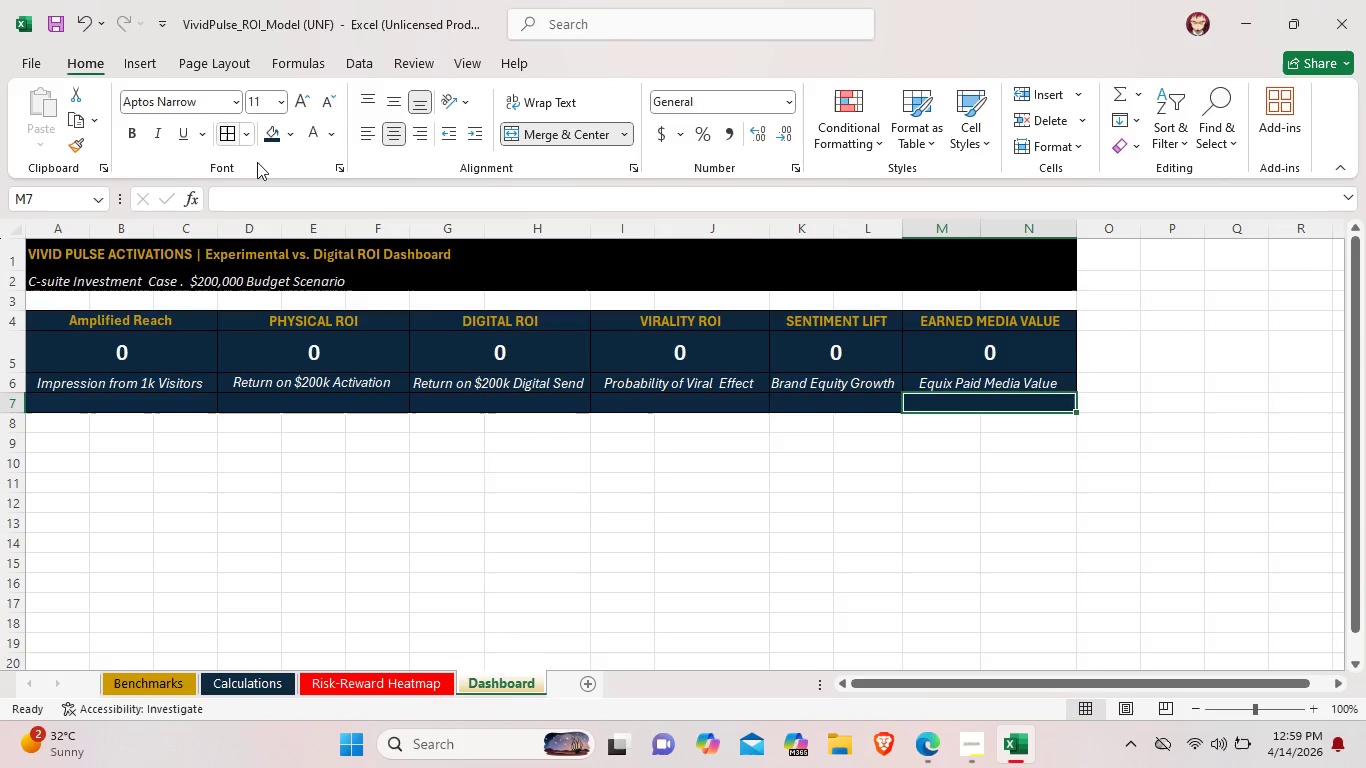 
double_click([657, 502])
 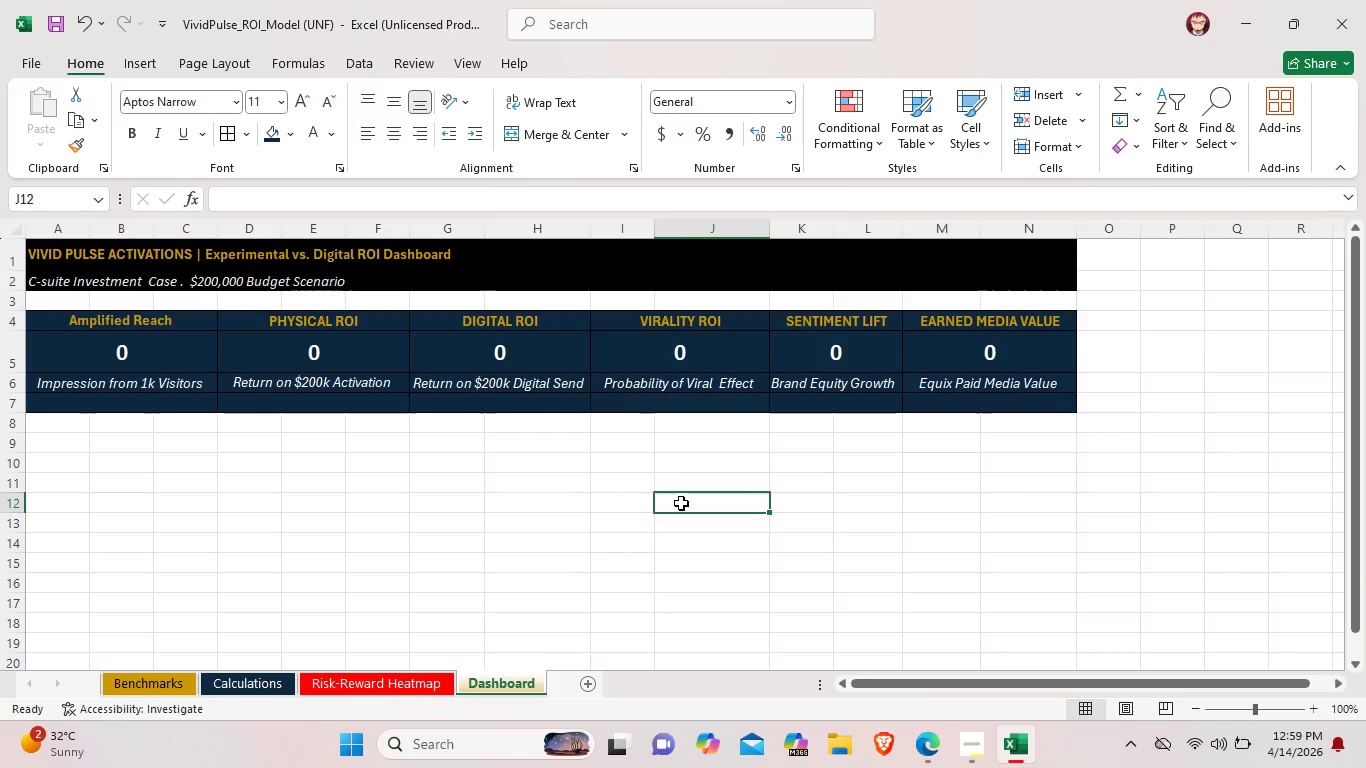 
wait(8.66)
 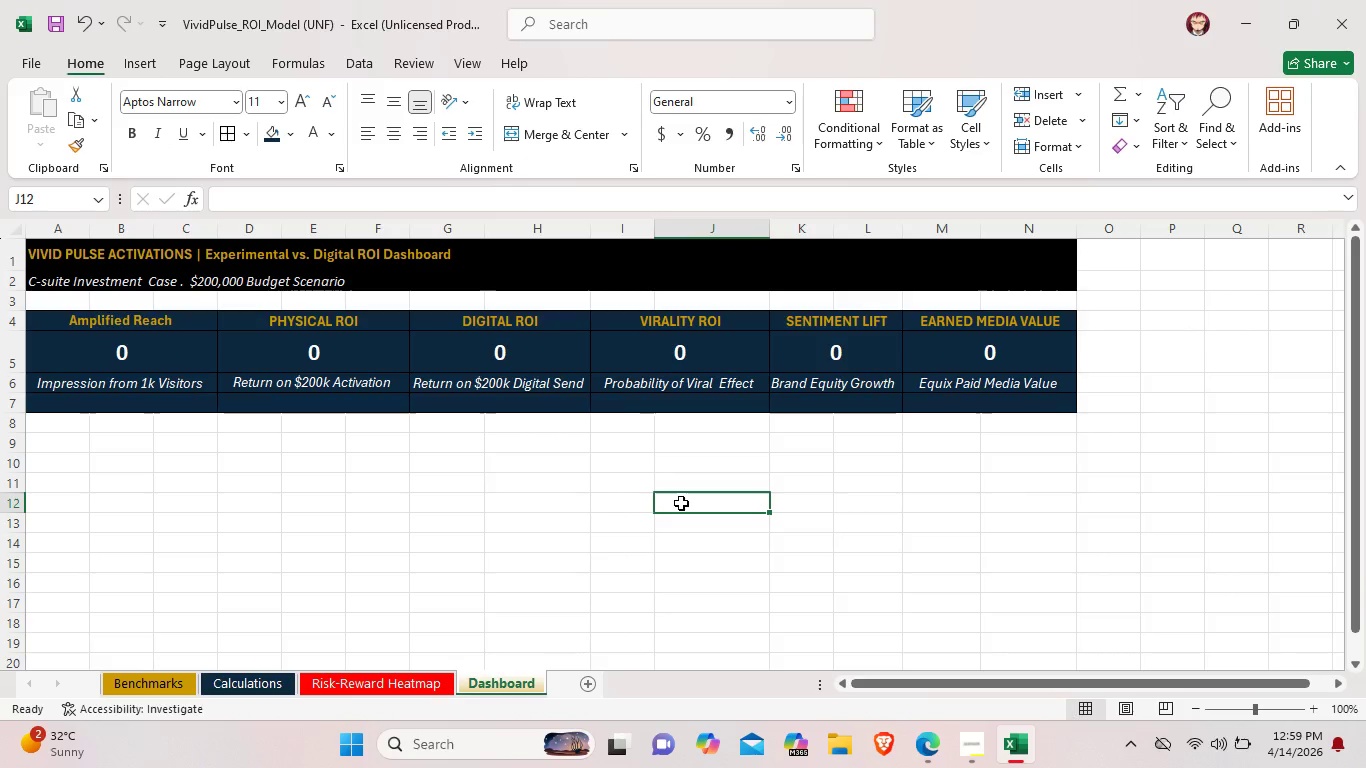 
left_click_drag(start_coordinate=[46, 441], to_coordinate=[1043, 439])
 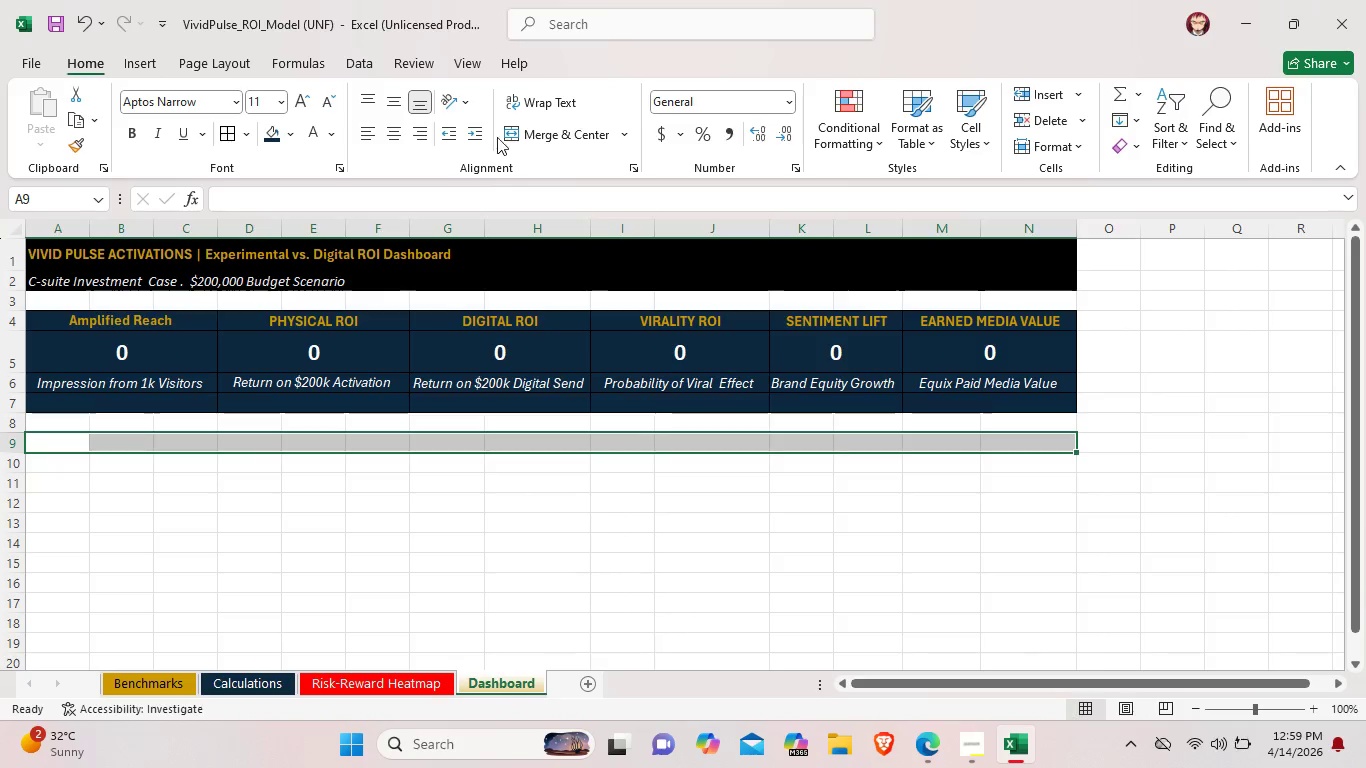 
left_click([524, 132])
 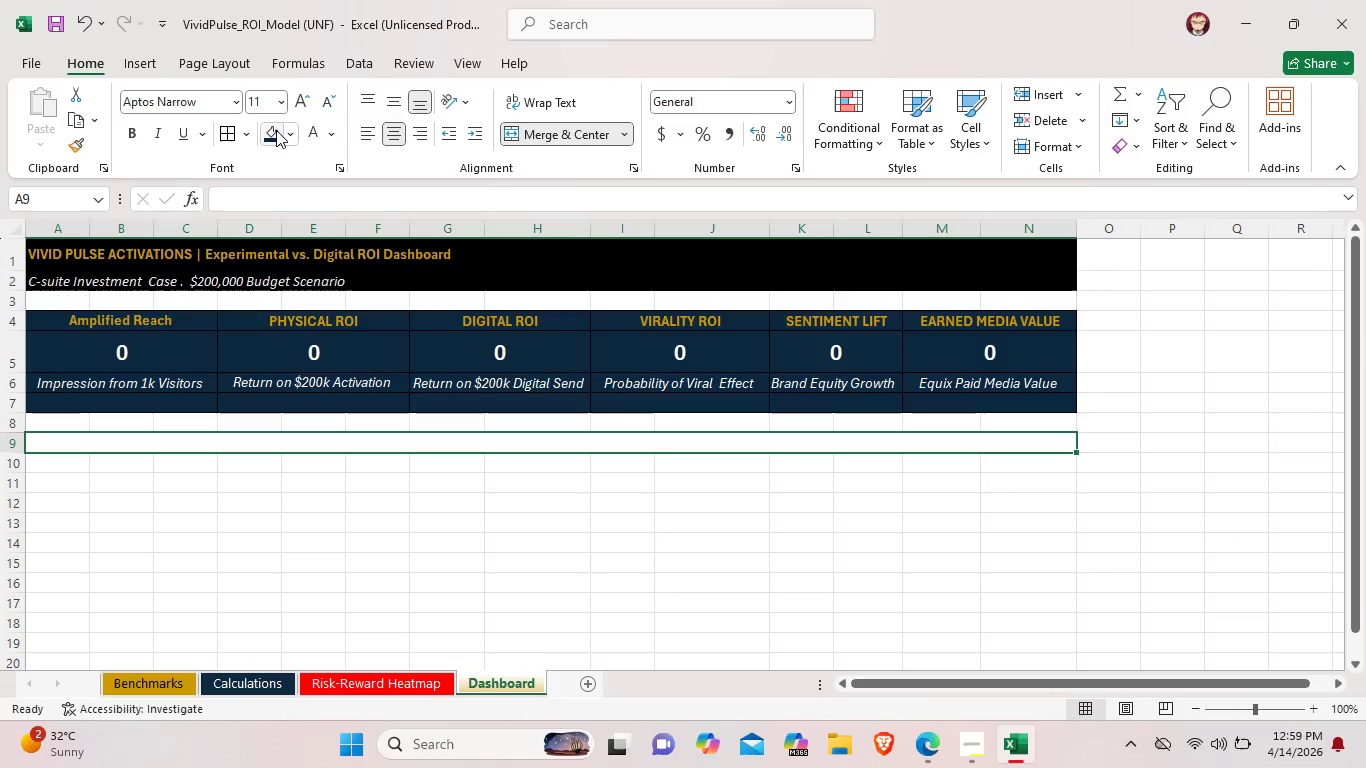 
left_click([276, 130])
 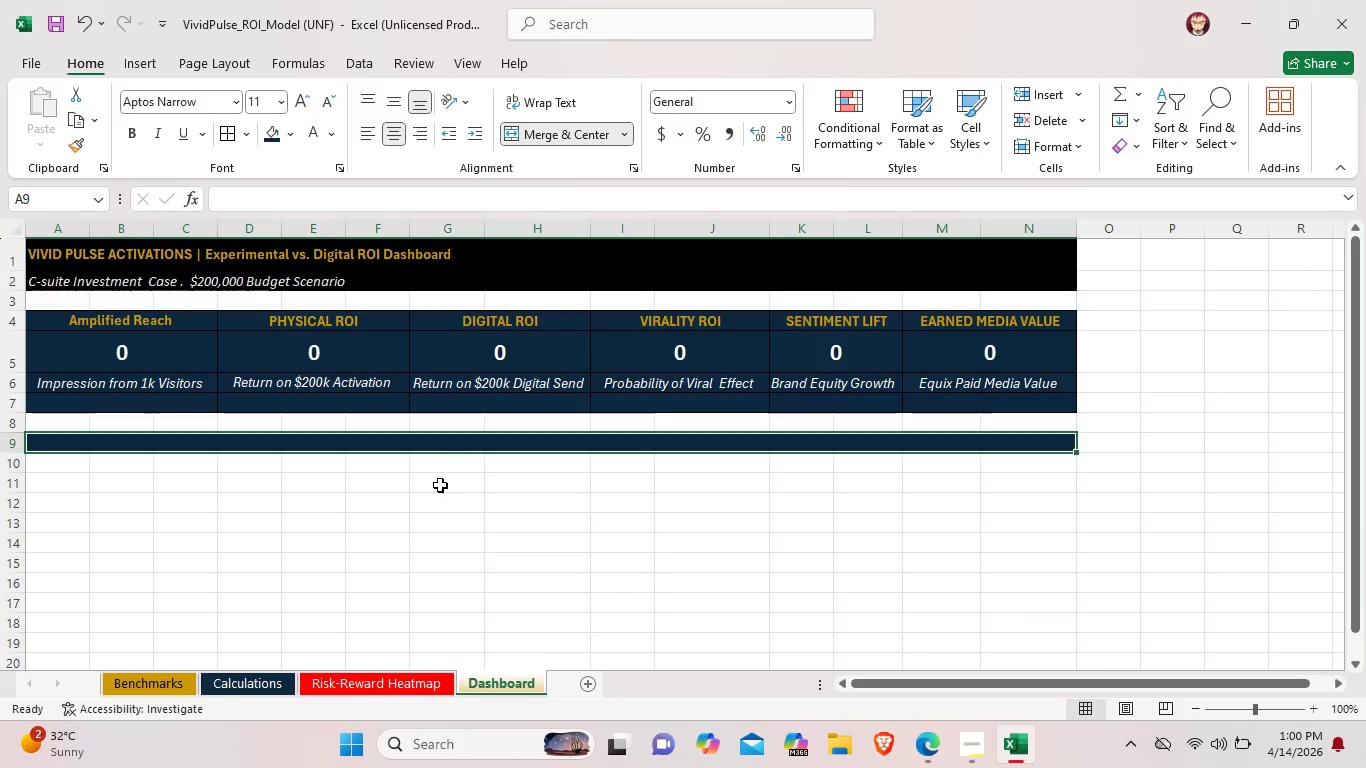 
double_click([441, 442])
 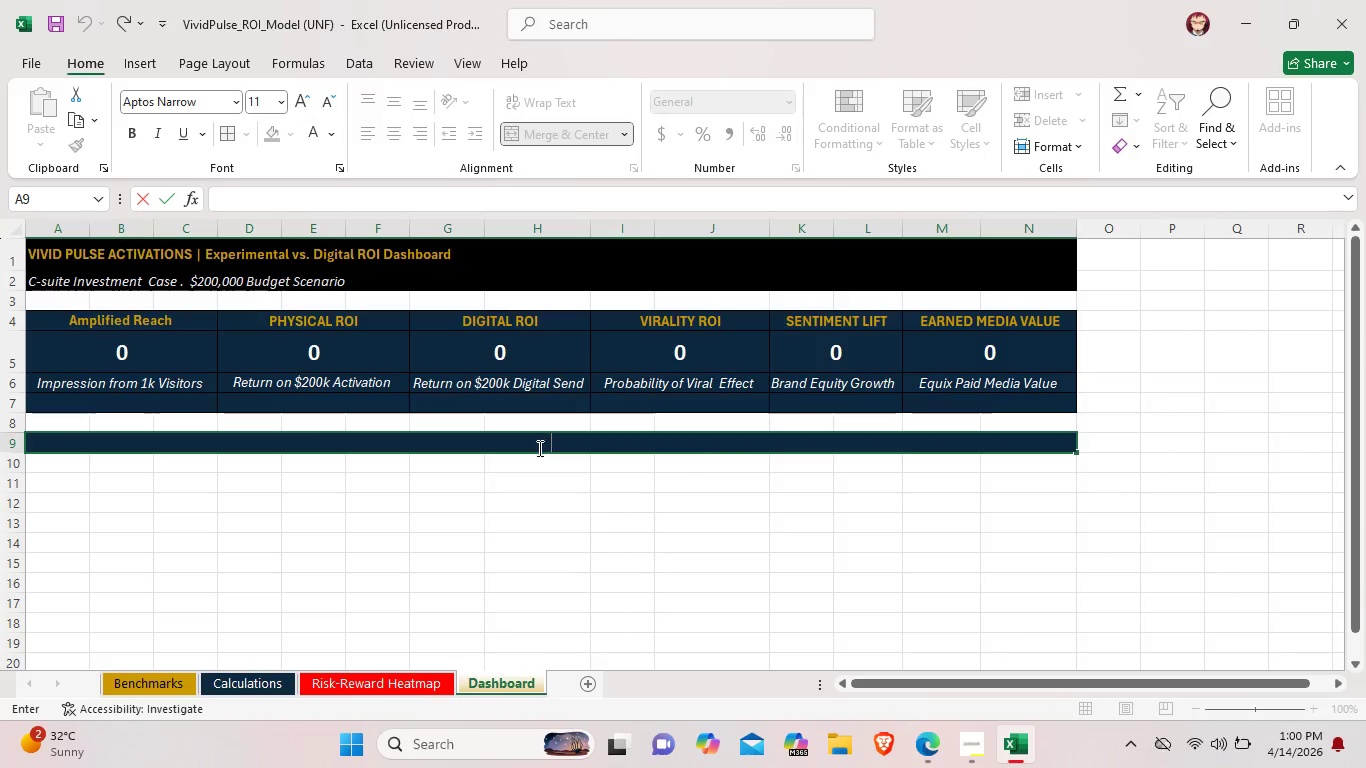 
type(PHYSICAL ACTIV)
 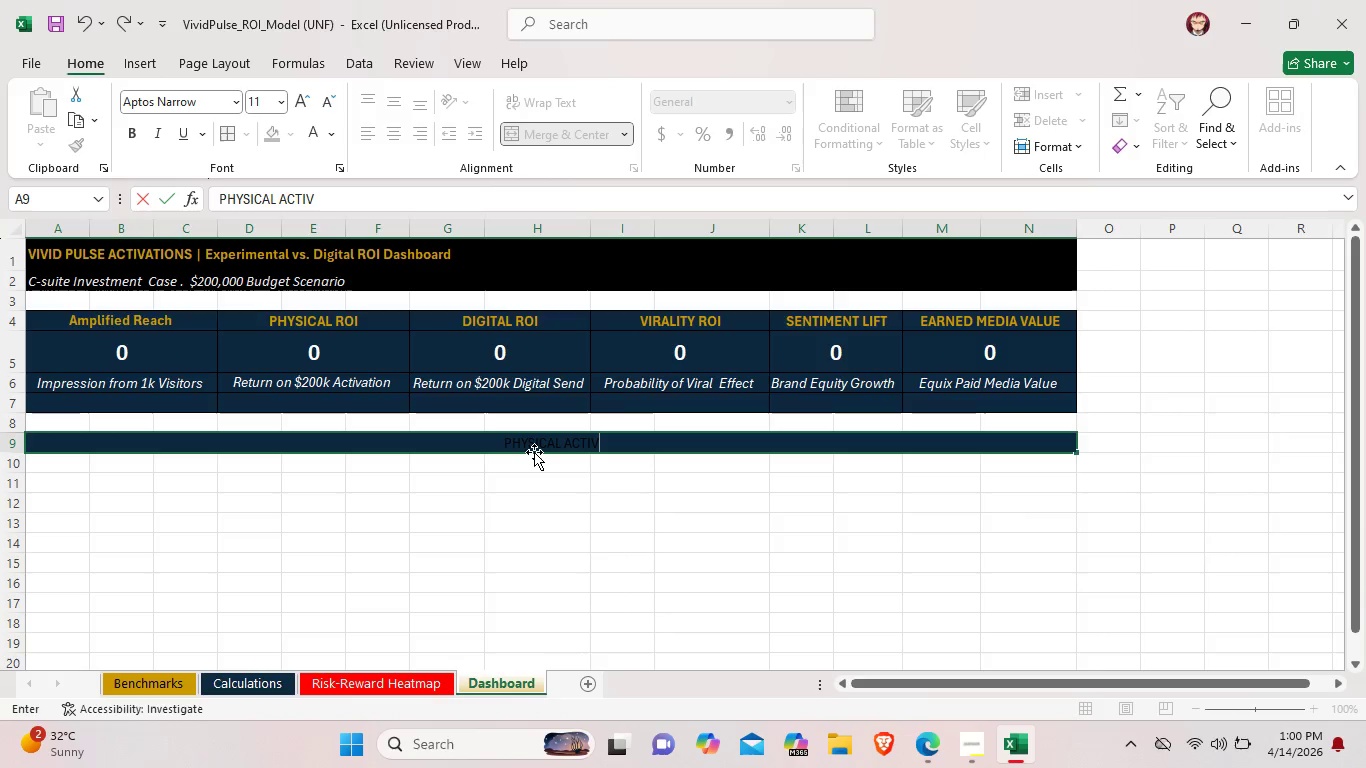 
type(ATION )
 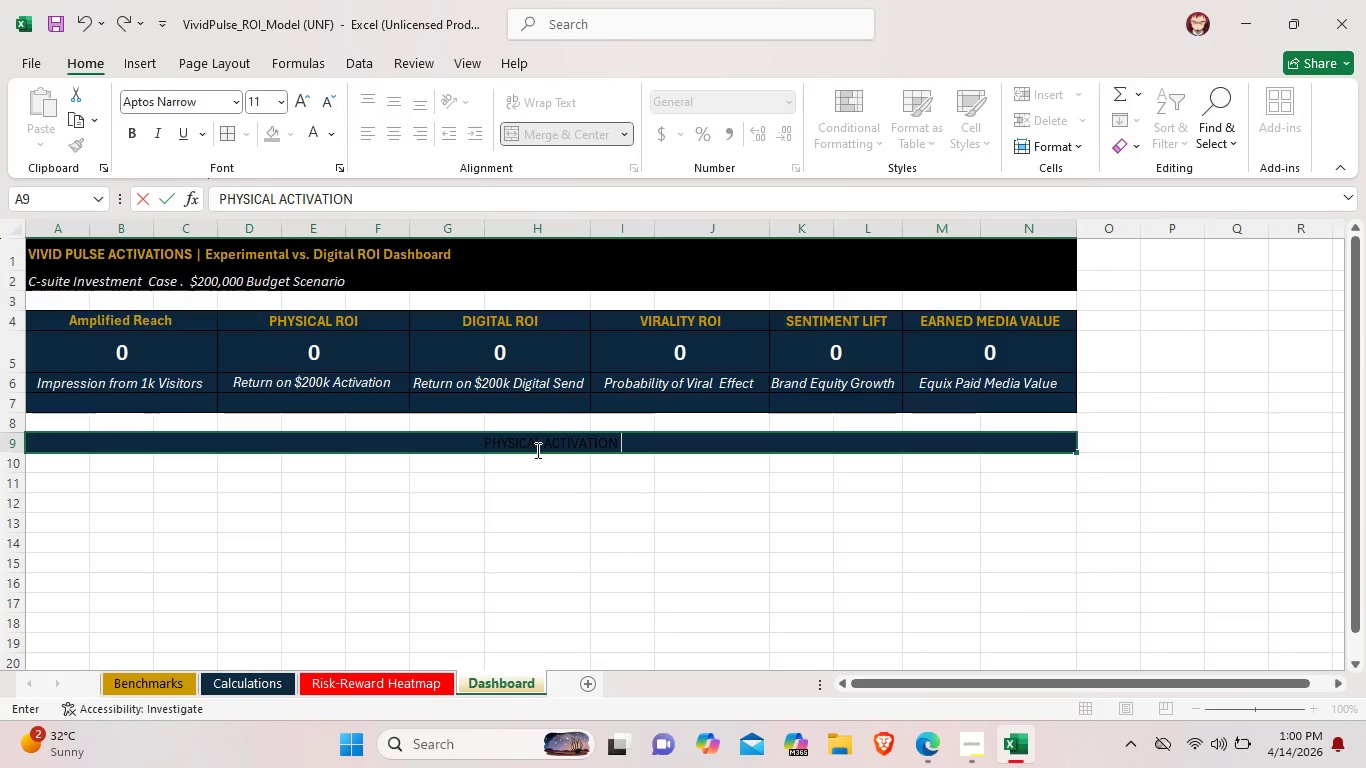 
type(-PATH ROI (Waye)
key(Backspace)
key(Backspace)
type(erfall Data))
 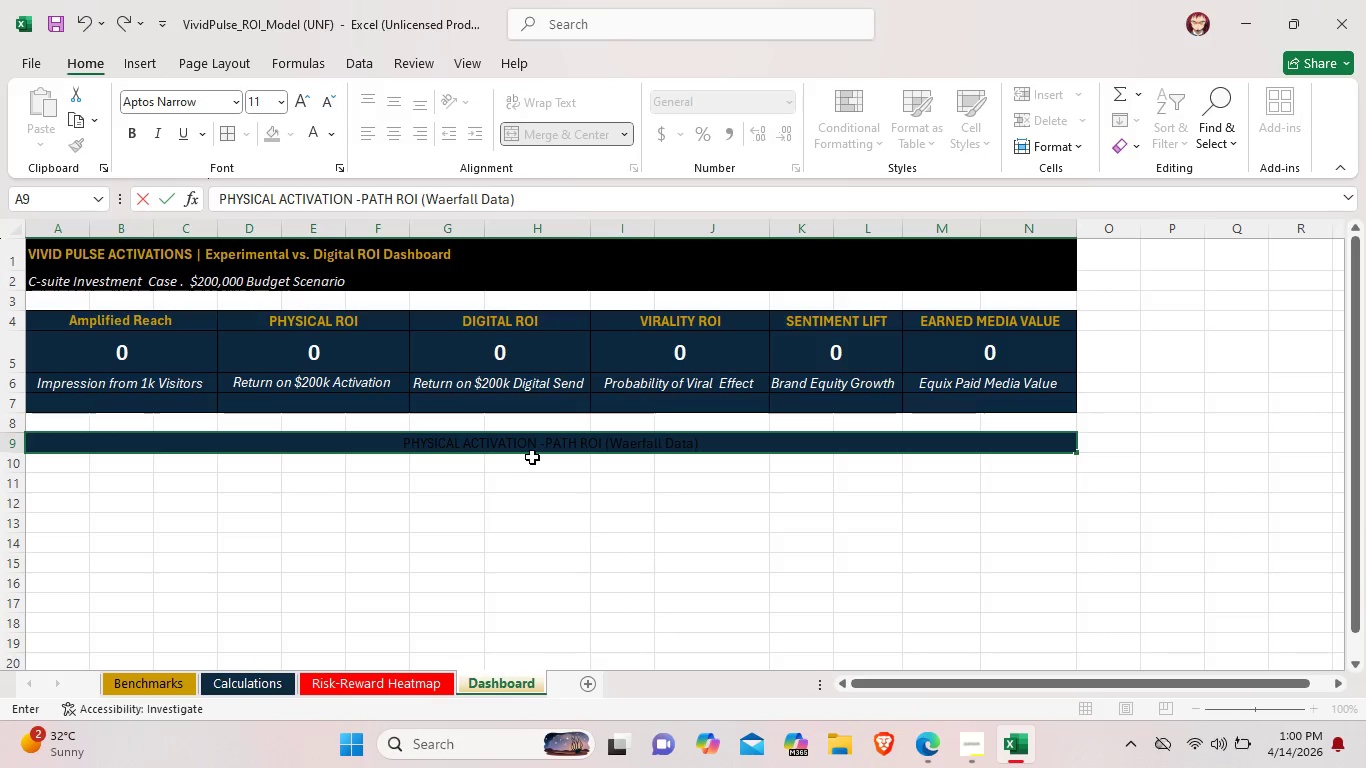 
left_click_drag(start_coordinate=[739, 441], to_coordinate=[385, 440])
 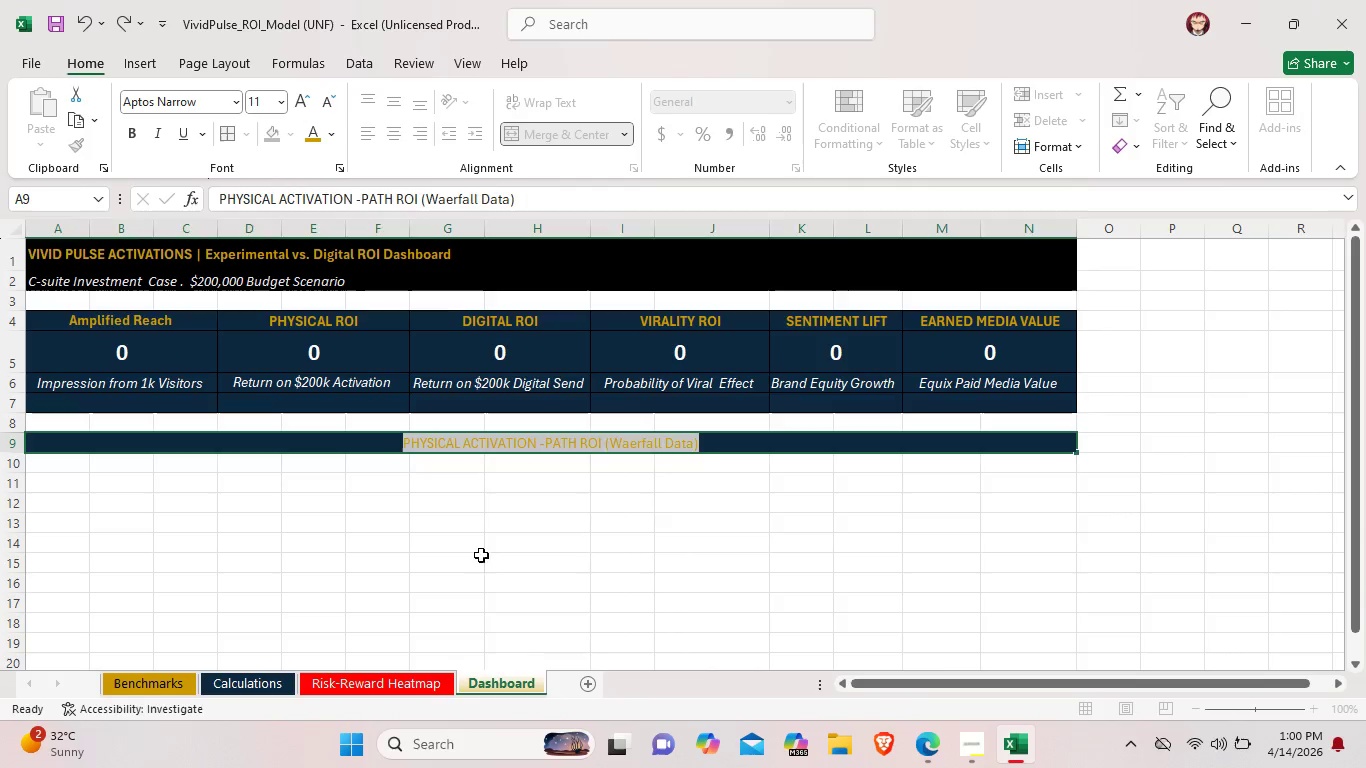 
double_click([714, 438])
 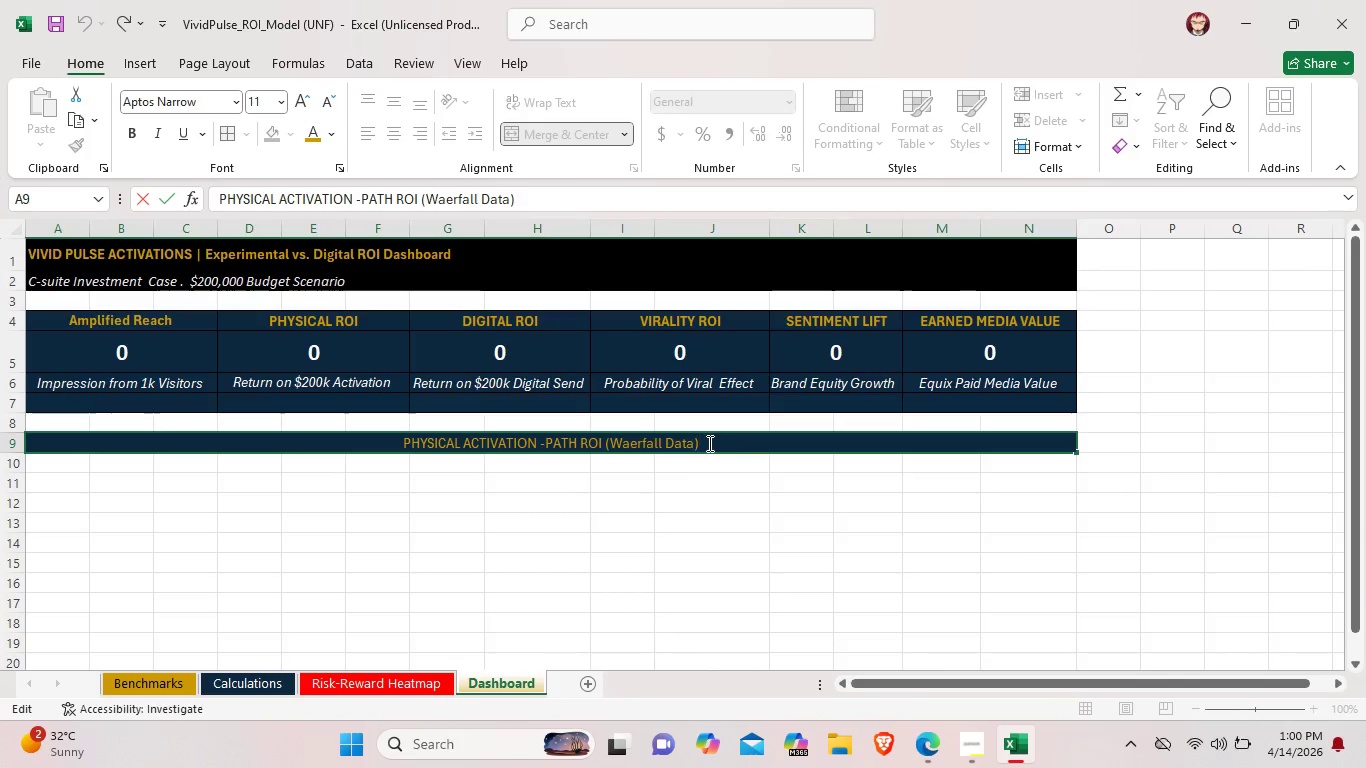 
left_click_drag(start_coordinate=[708, 443], to_coordinate=[395, 439])
 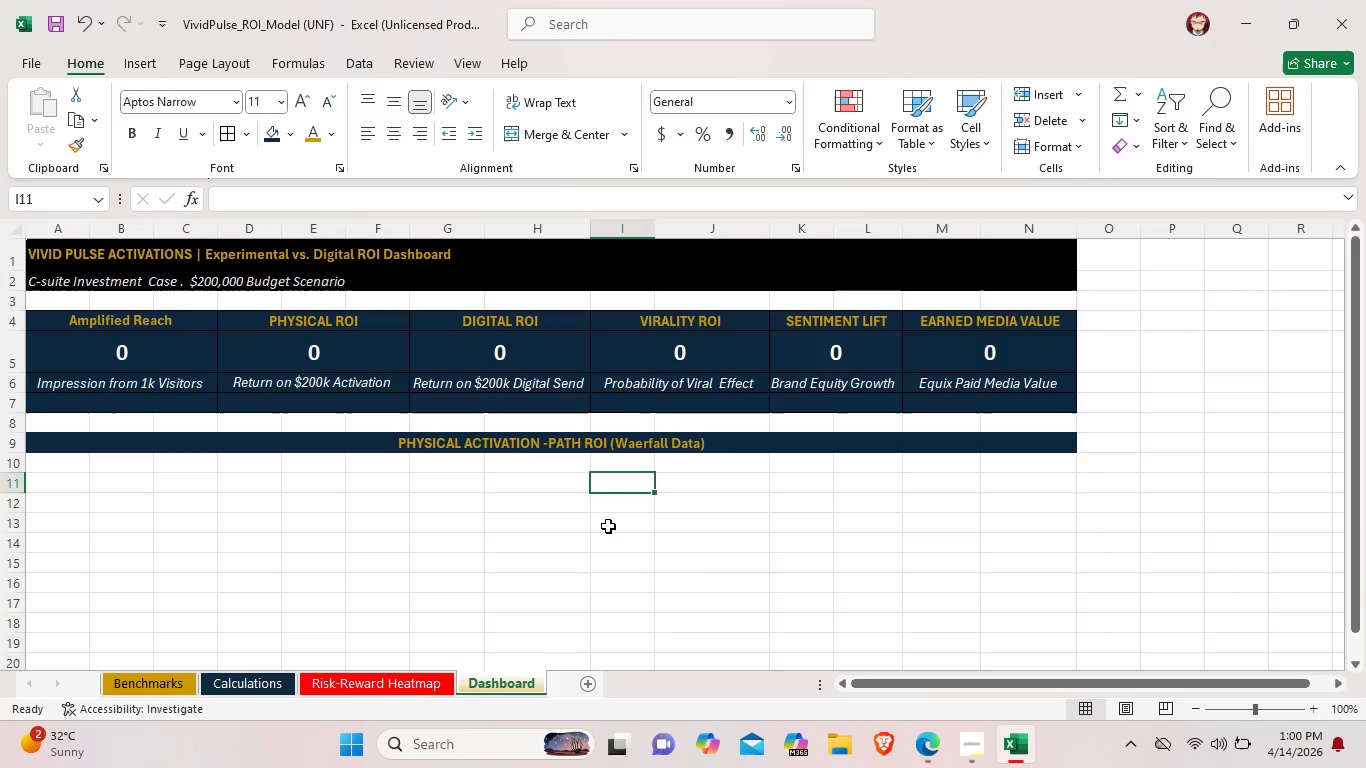 
wait(12.97)
 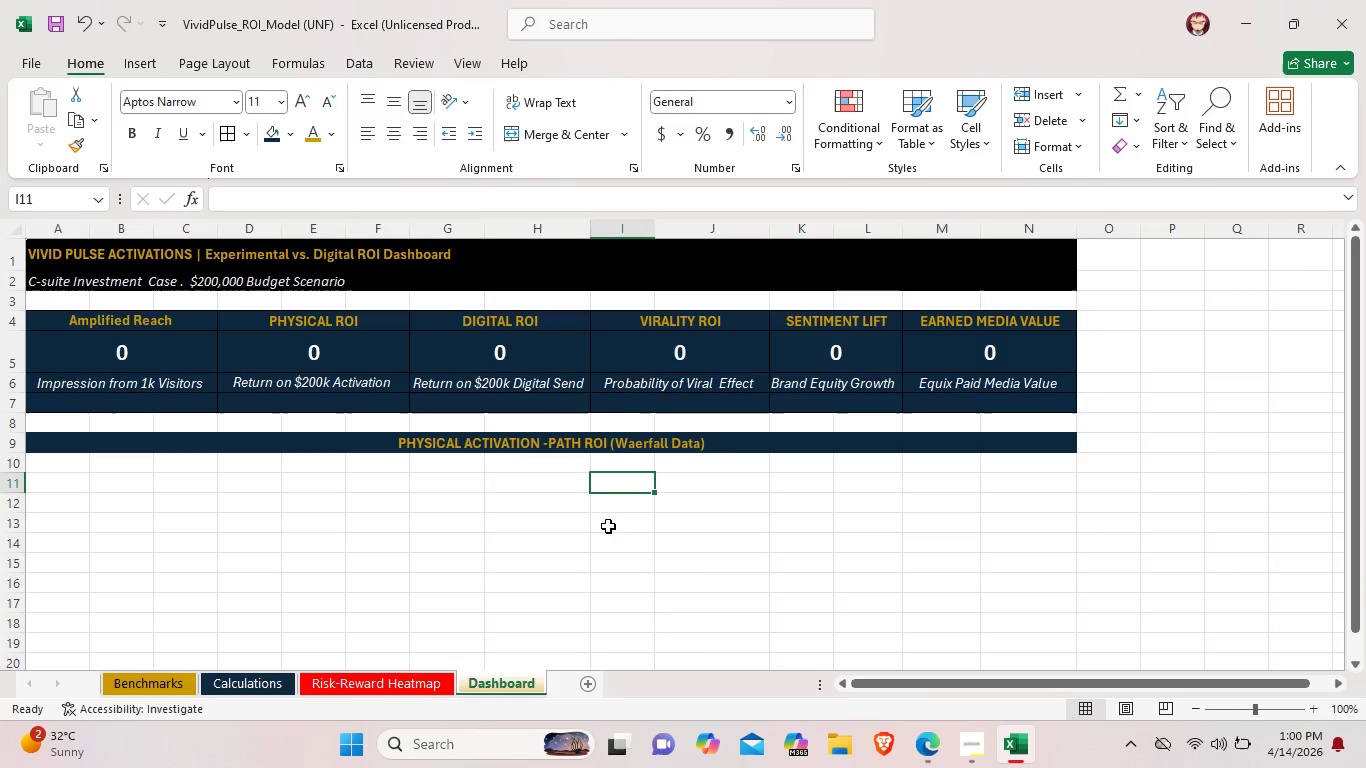 
left_click_drag(start_coordinate=[51, 459], to_coordinate=[533, 465])
 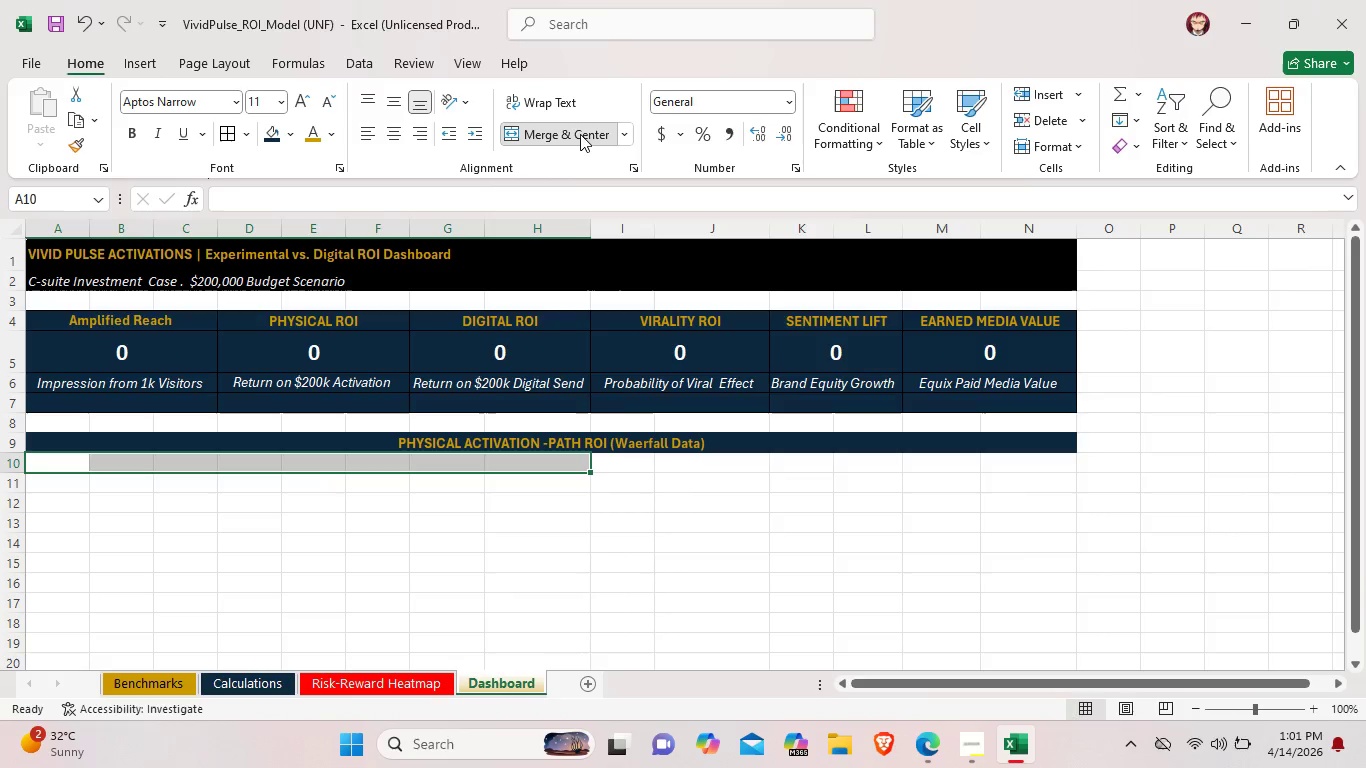 
left_click([580, 134])
 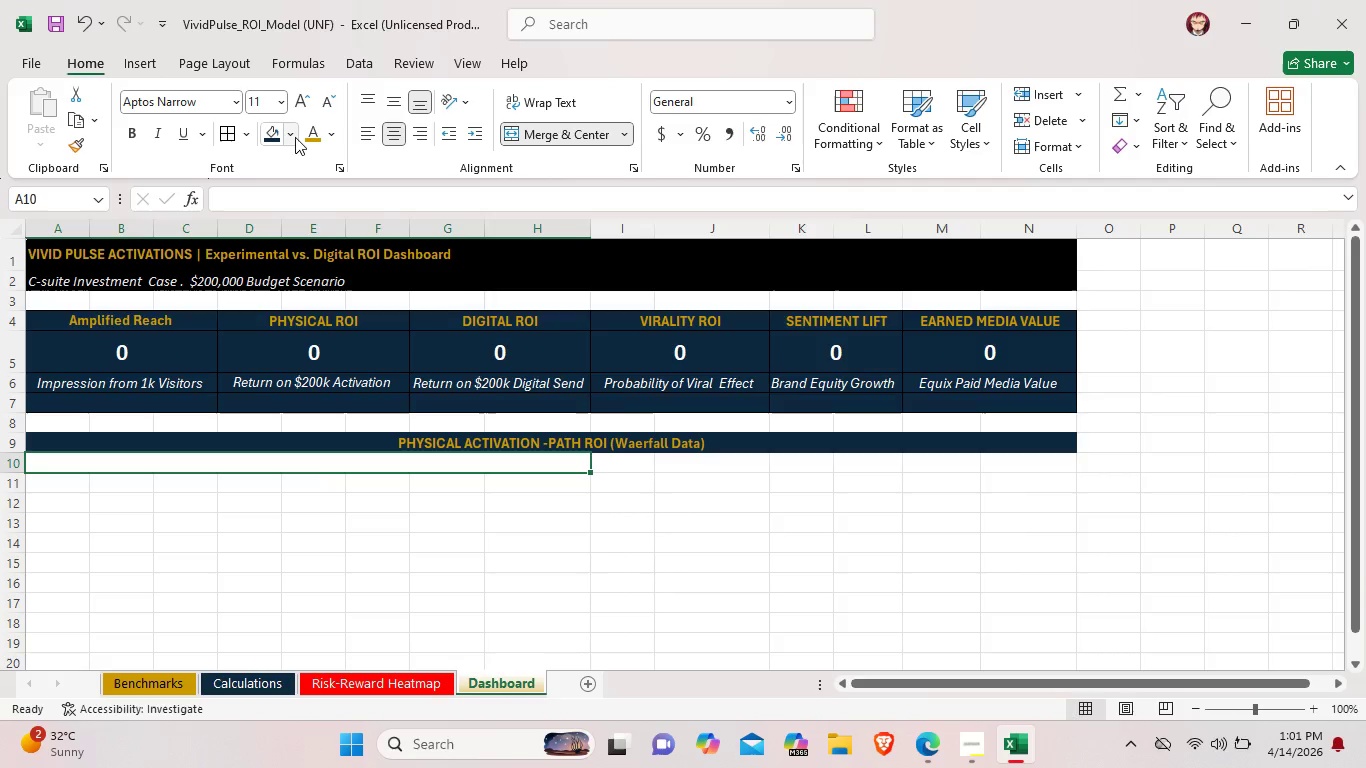 
left_click([286, 135])
 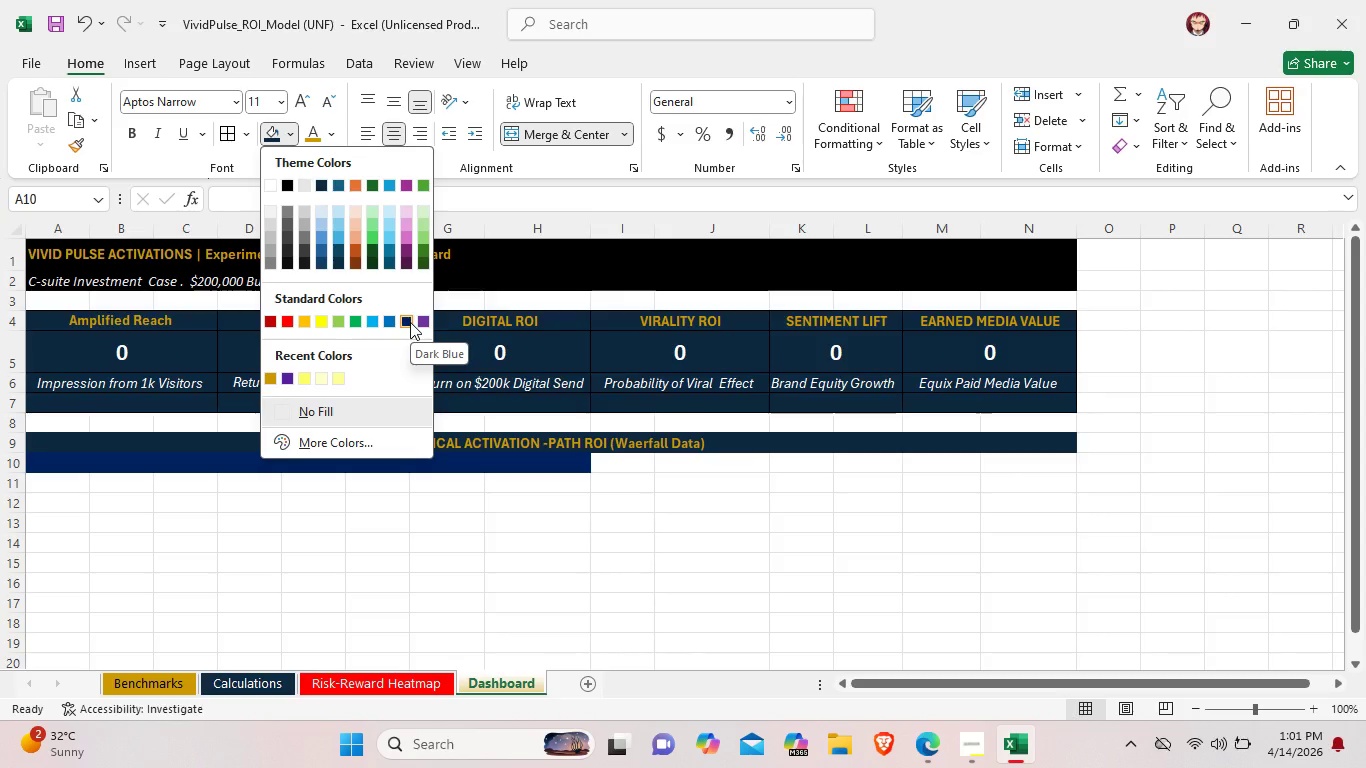 
left_click([343, 436])
 